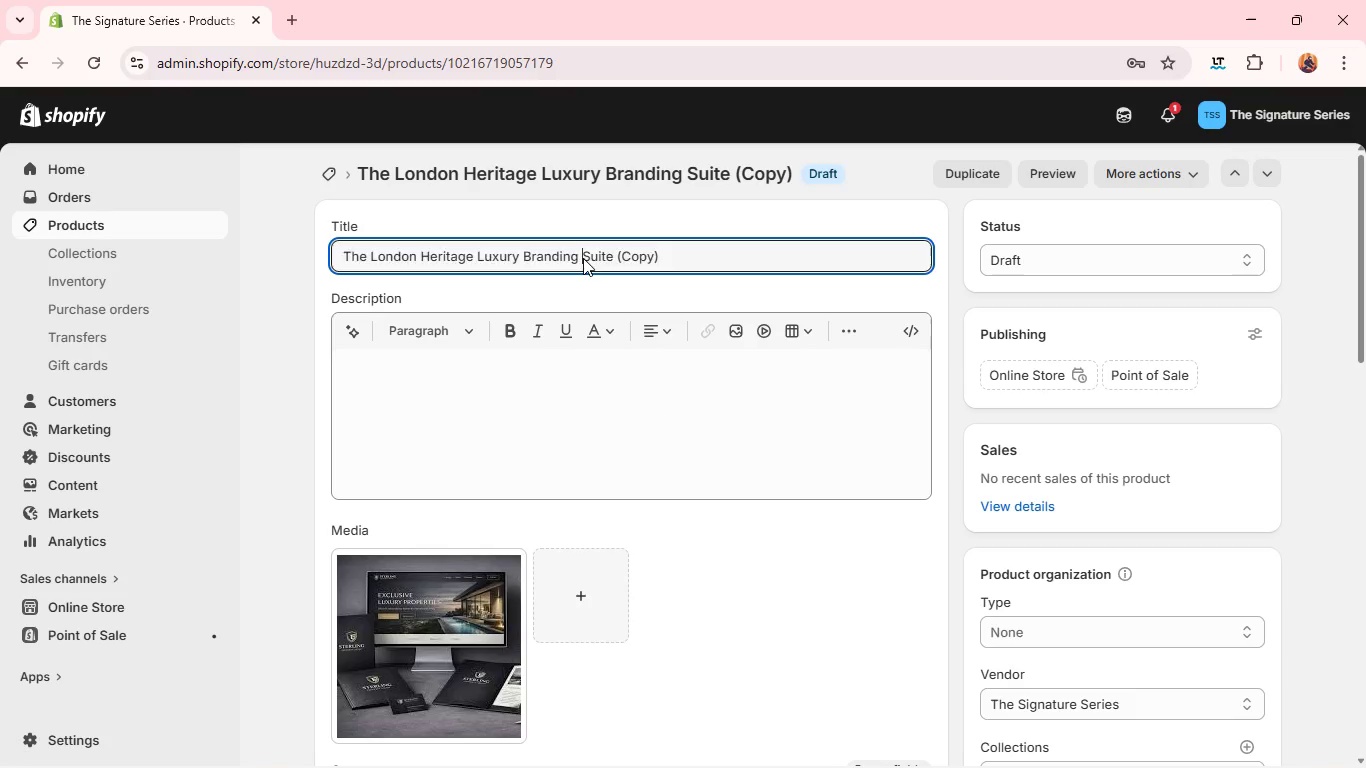 
triple_click([583, 258])
 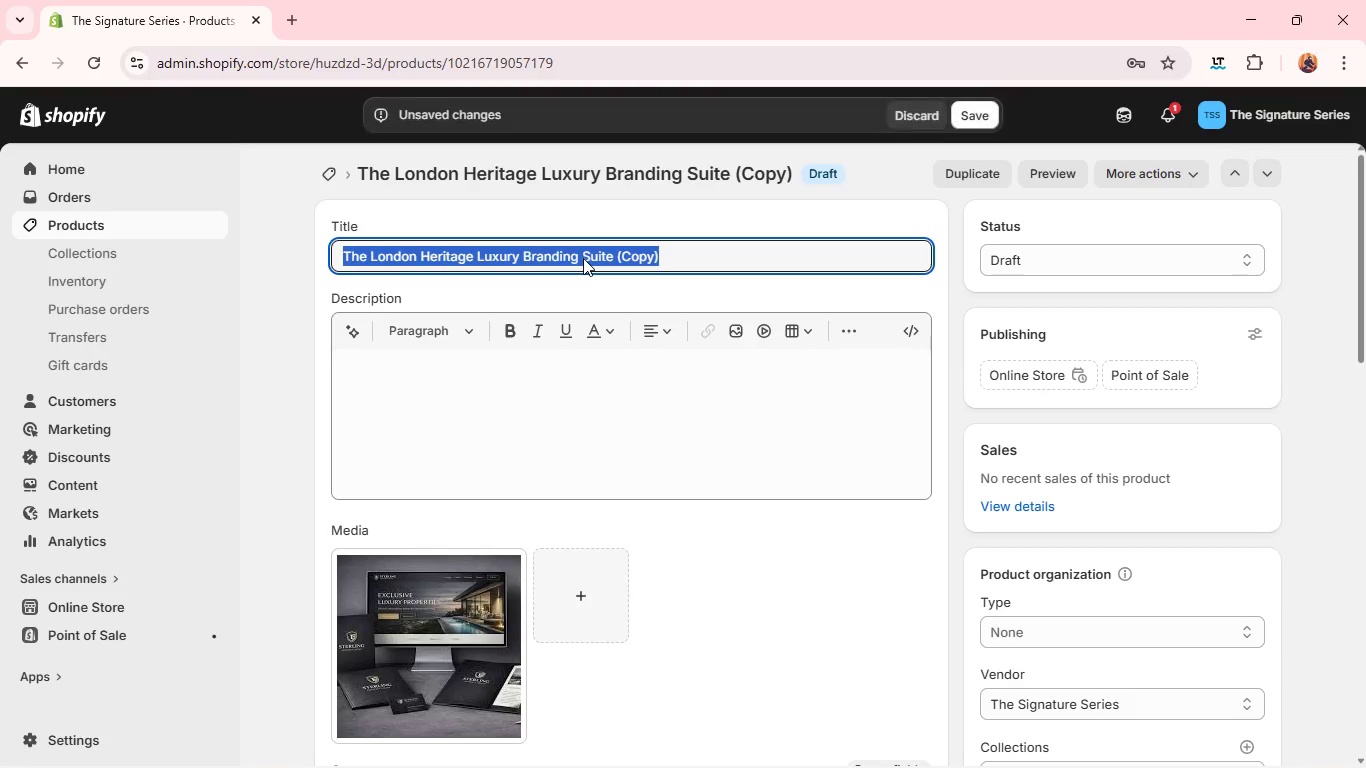 
key(Backspace)
 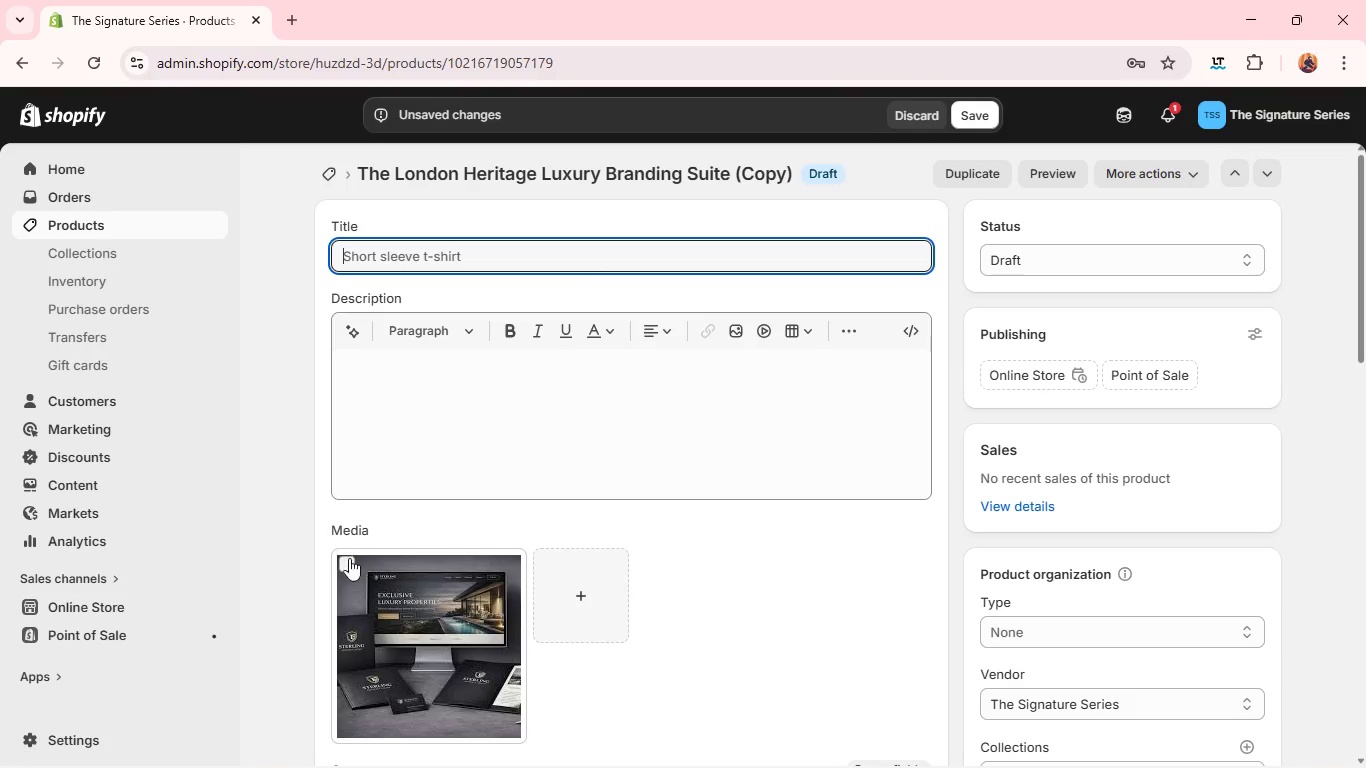 
left_click([347, 564])
 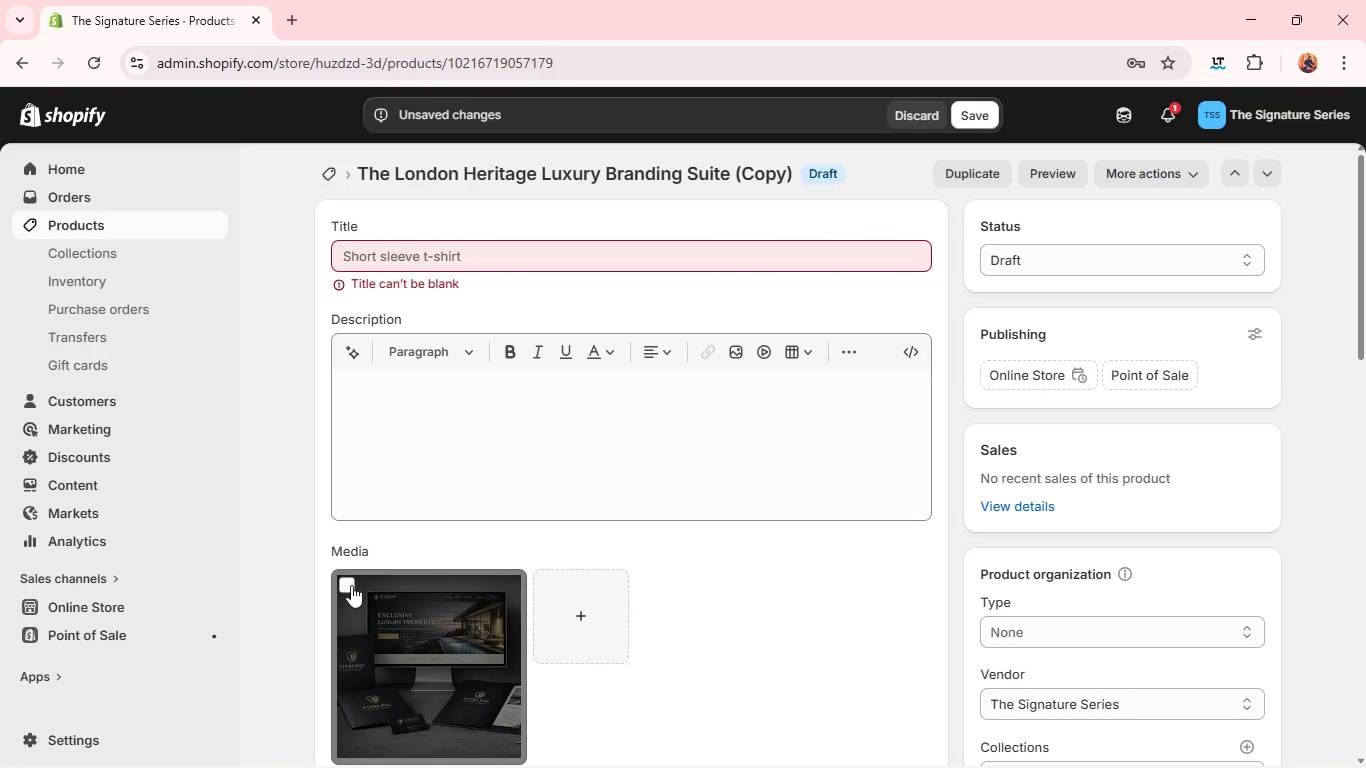 
left_click([350, 585])
 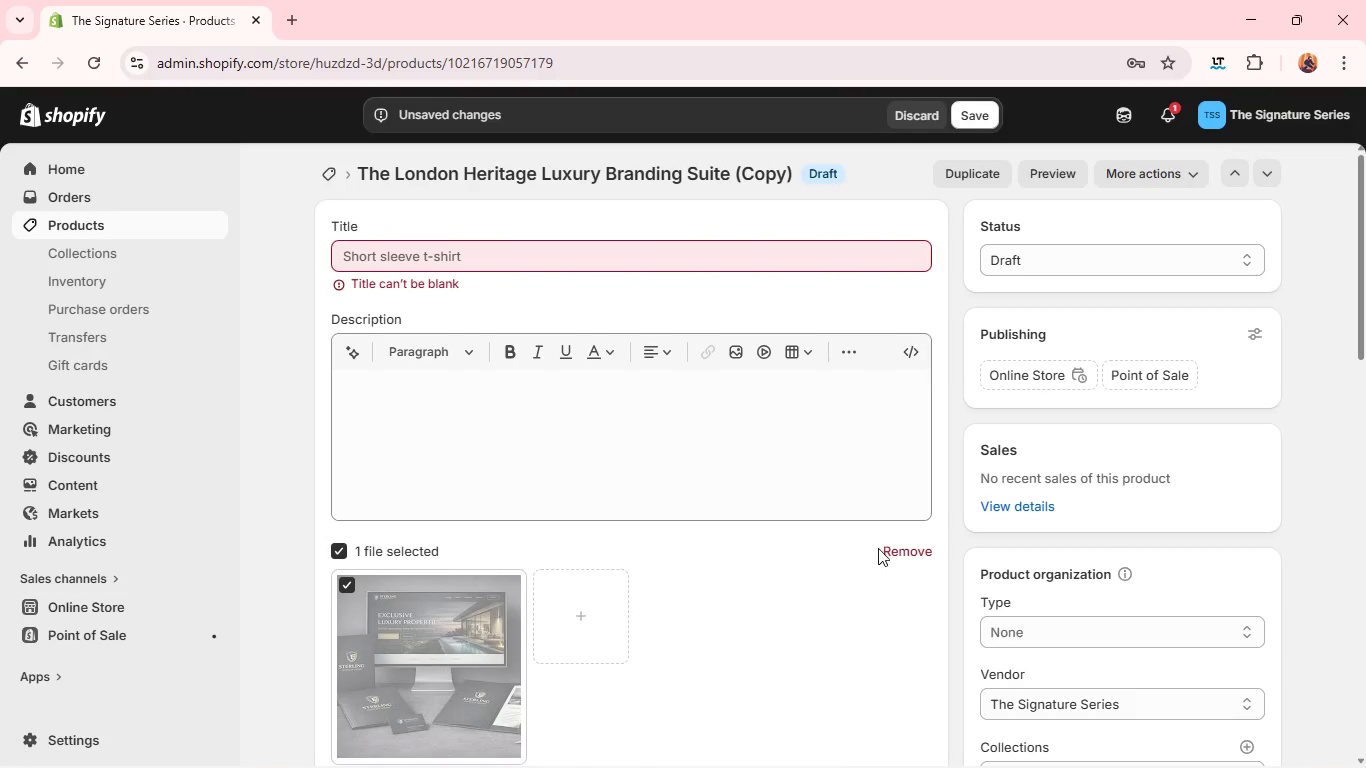 
left_click([878, 548])
 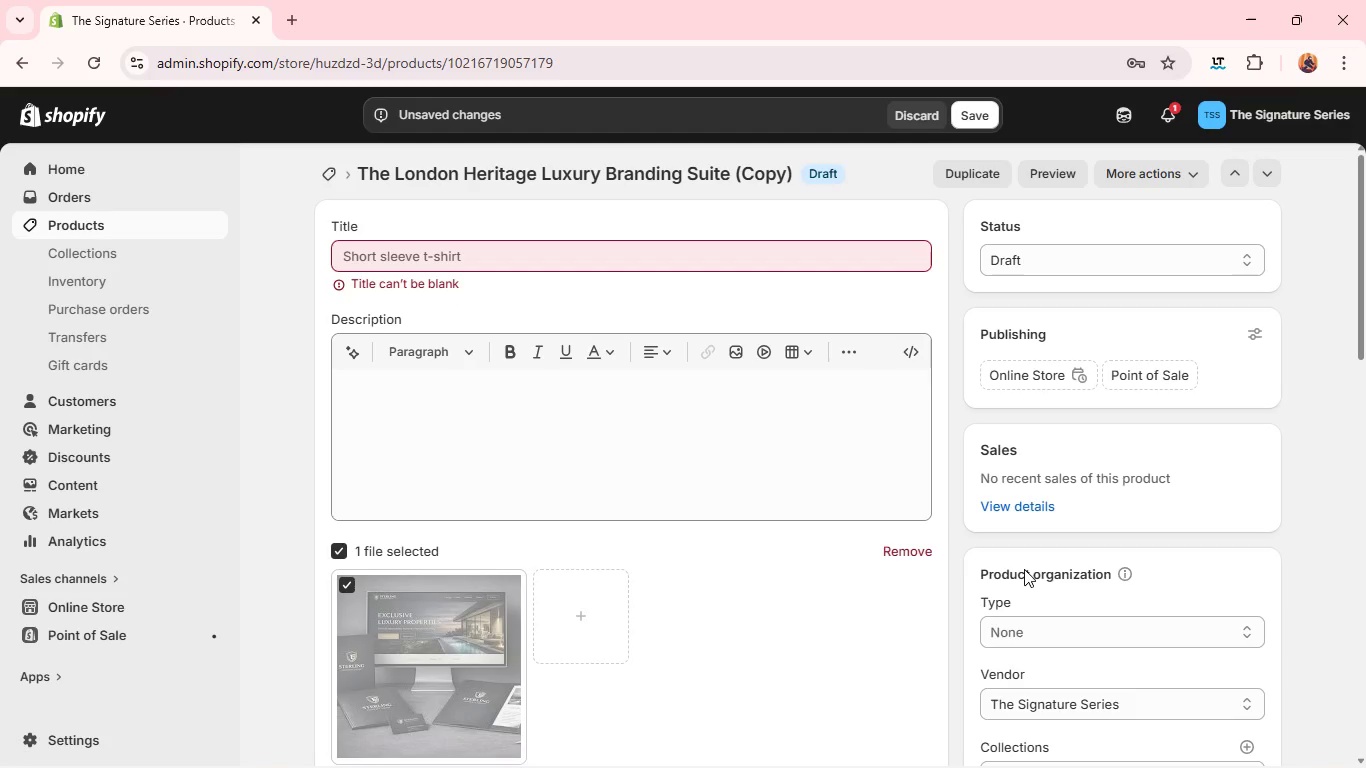 
wait(5.69)
 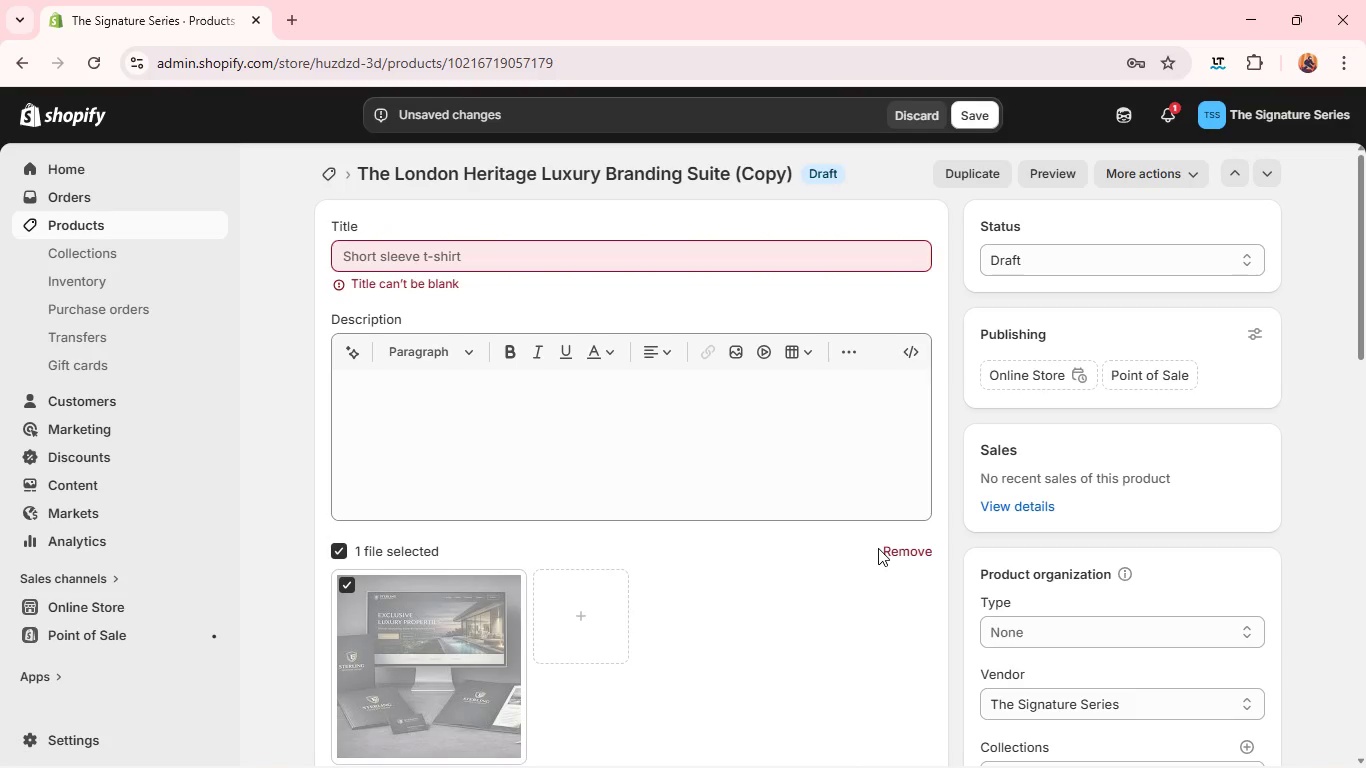 
left_click([885, 556])
 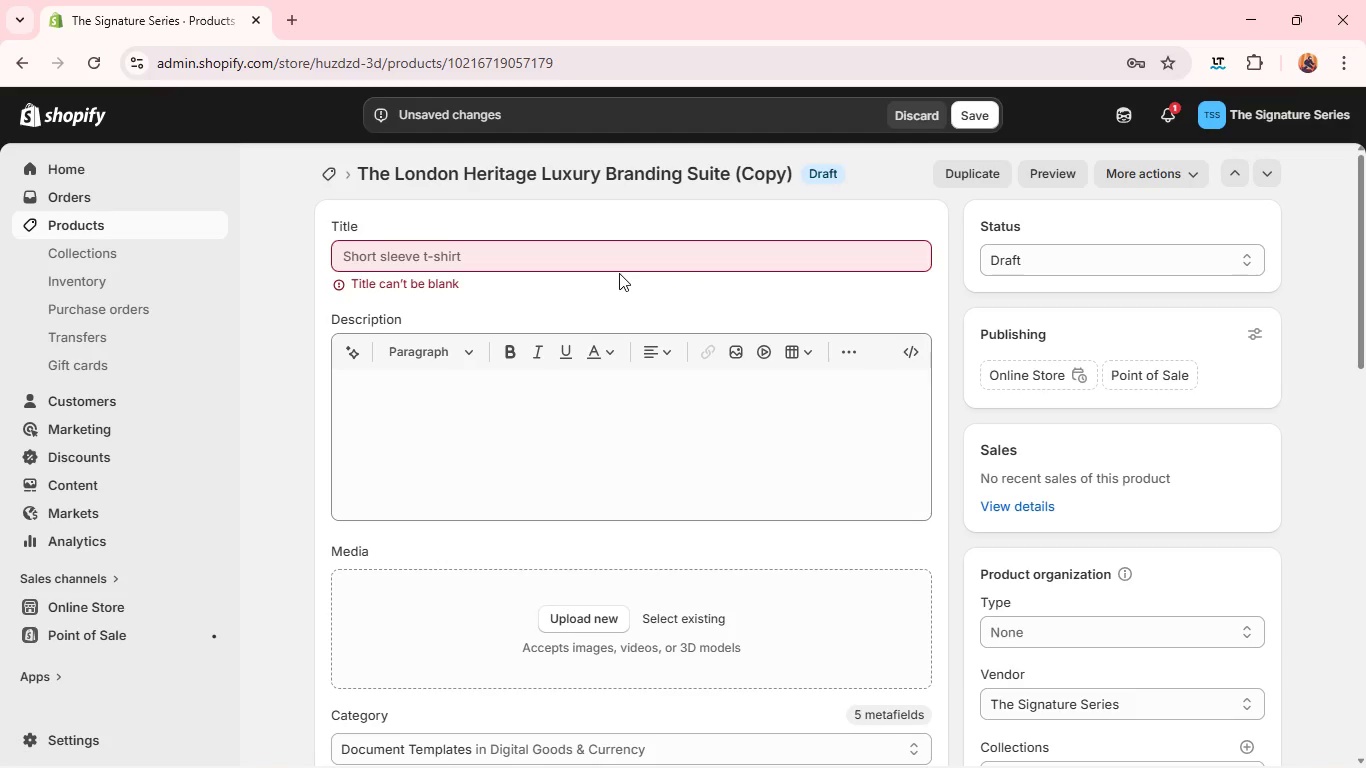 
wait(5.17)
 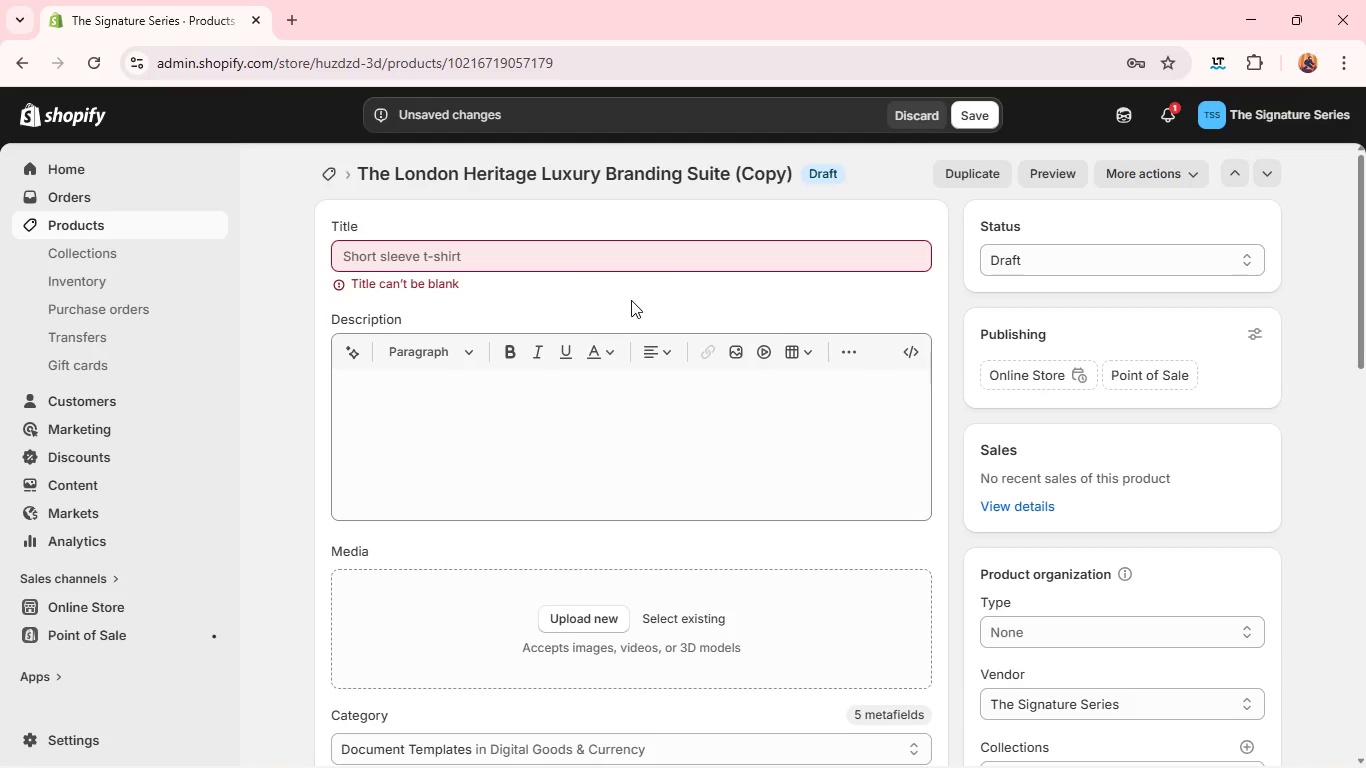 
left_click([575, 267])
 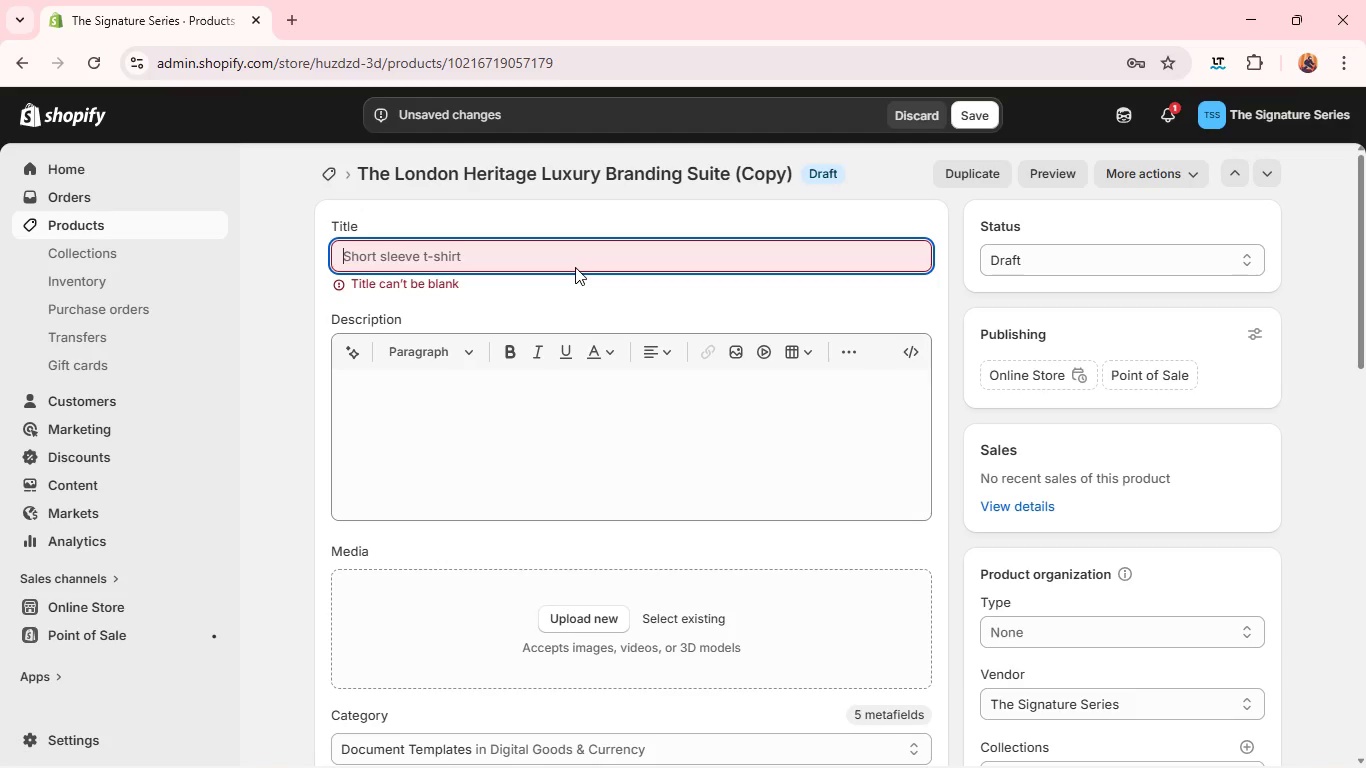 
type(H)
key(Backspace)
type(THe)
key(Backspace)
key(Backspace)
type(he Miami Modern Luxury Social Media Kit )
 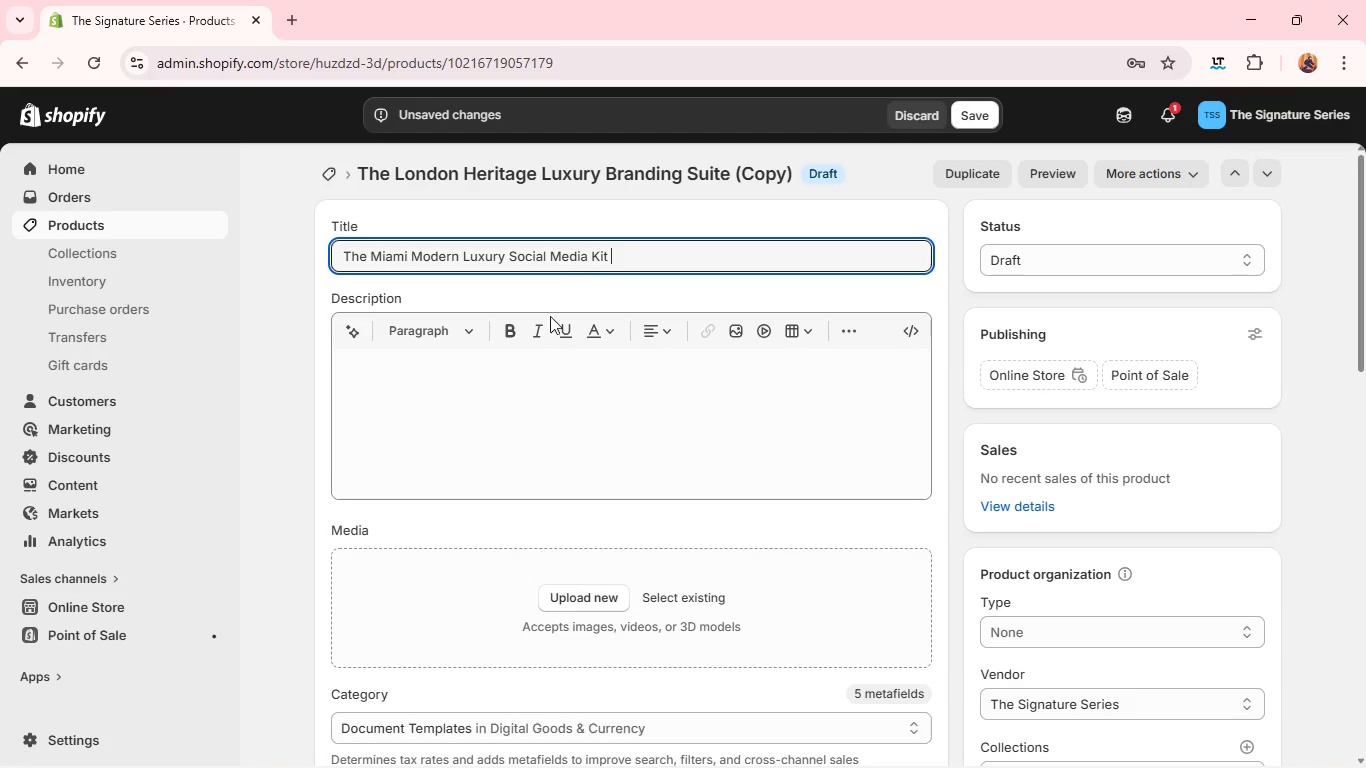 
left_click([510, 387])
 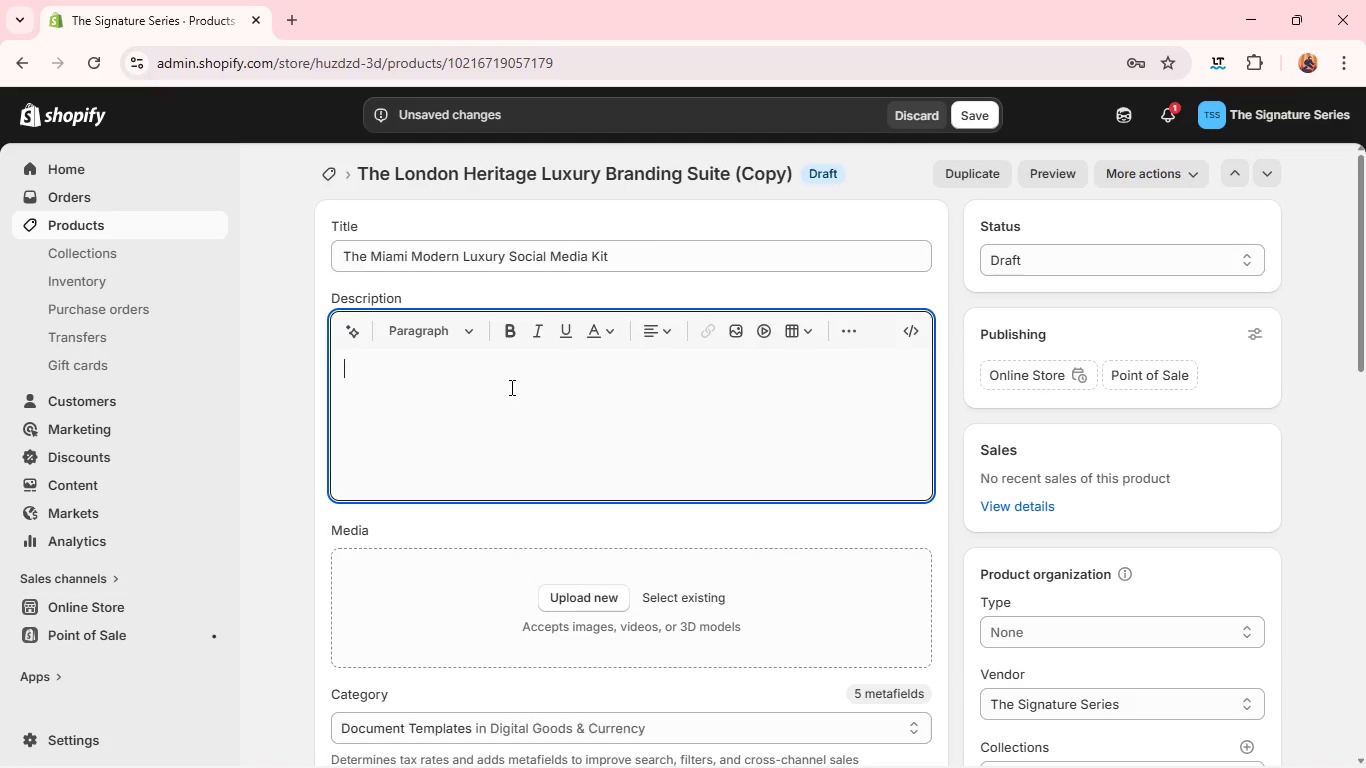 
type(A high )
key(Backspace)
type(-energy digital marketing kit tailored for luxury real estate social media branding/)
key(Backspace)
type(. It includes visul)
key(Backspace)
type(ally striking layouts[MediaTrackNext] designed to increase engagement and lead genertation. Ideal for agents buildign s)
key(Backspace)
type( a strong online luxury presene)
key(Backspace)
type(ce.)
 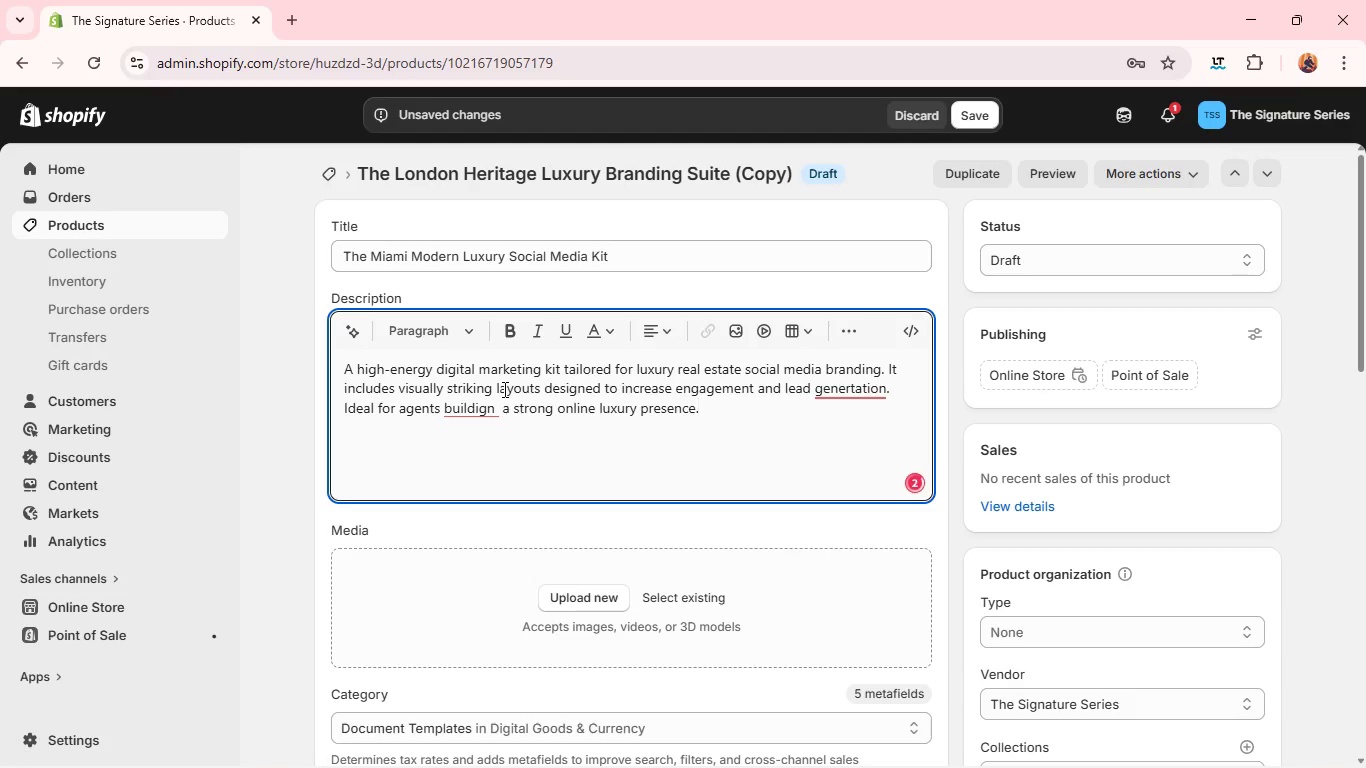 
left_click([843, 382])
 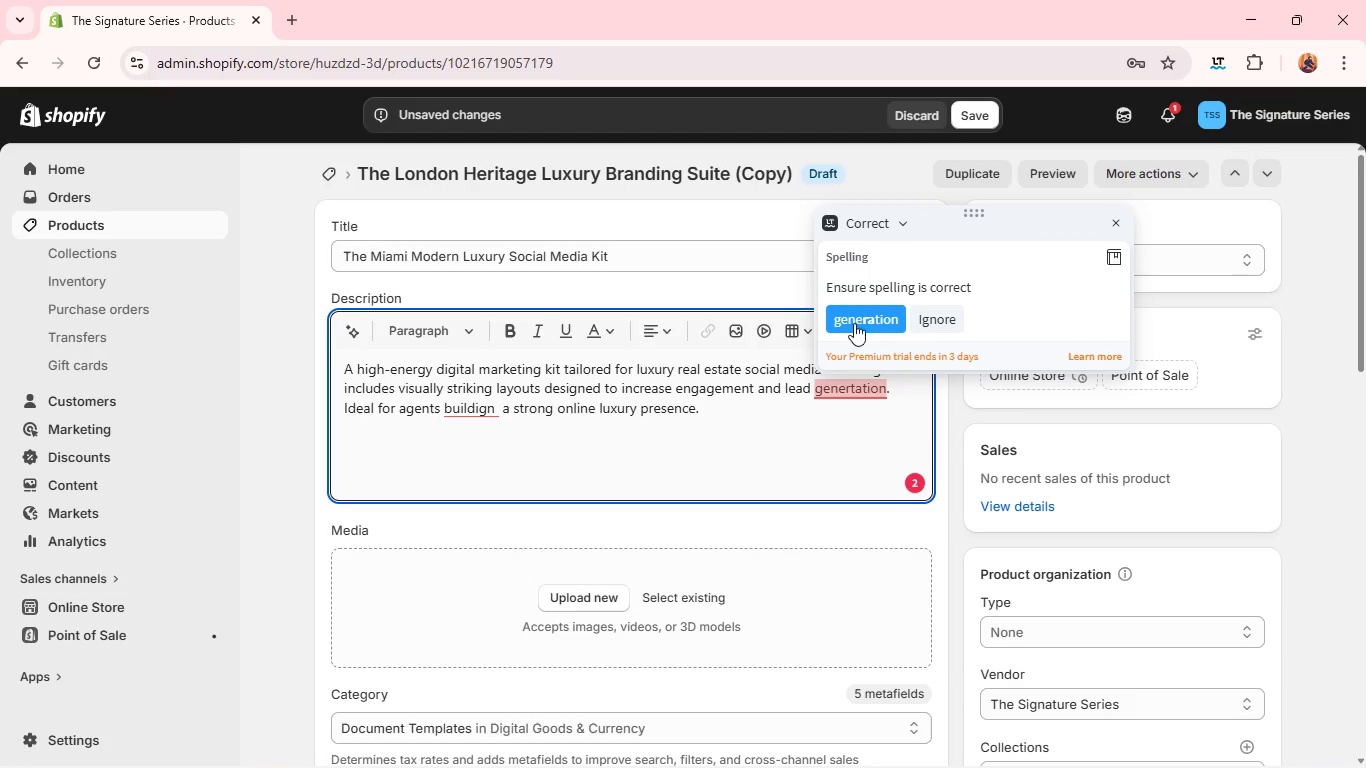 
left_click([854, 323])
 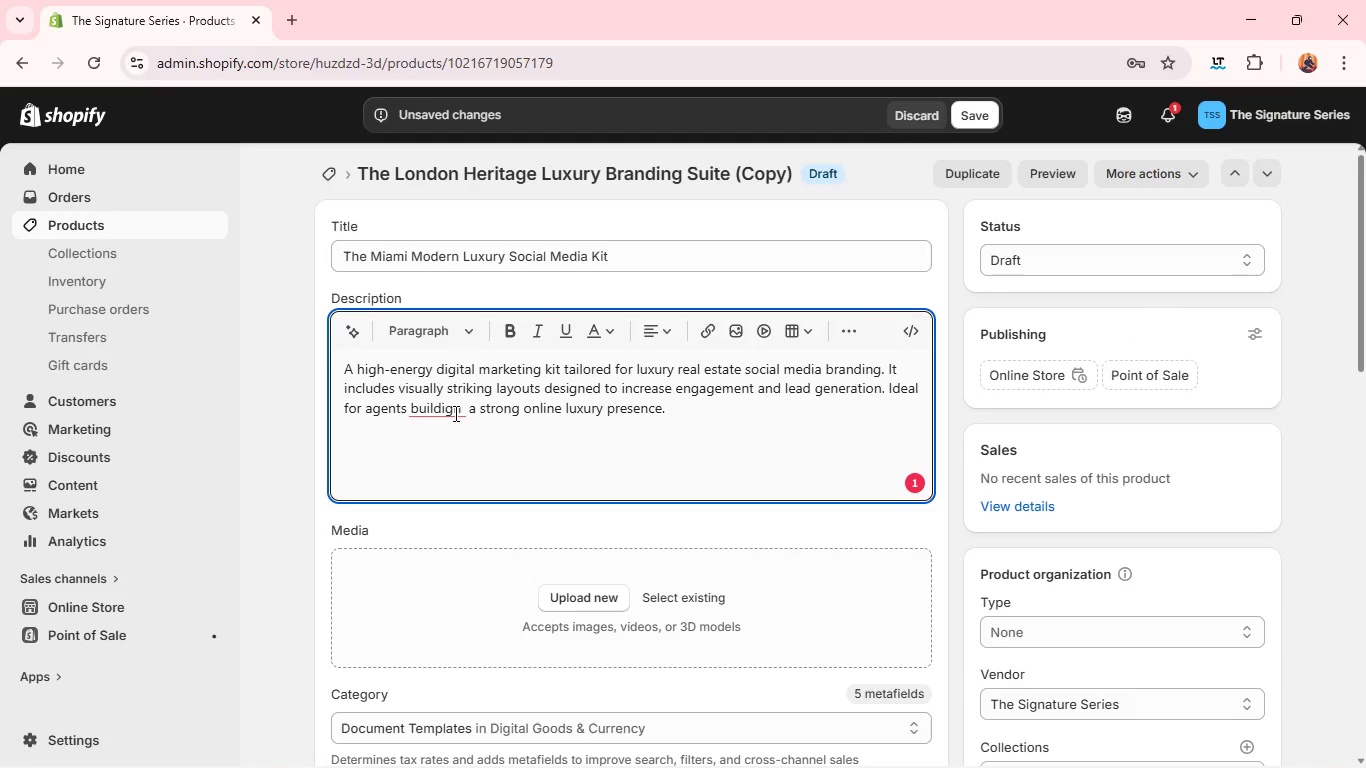 
left_click([454, 413])
 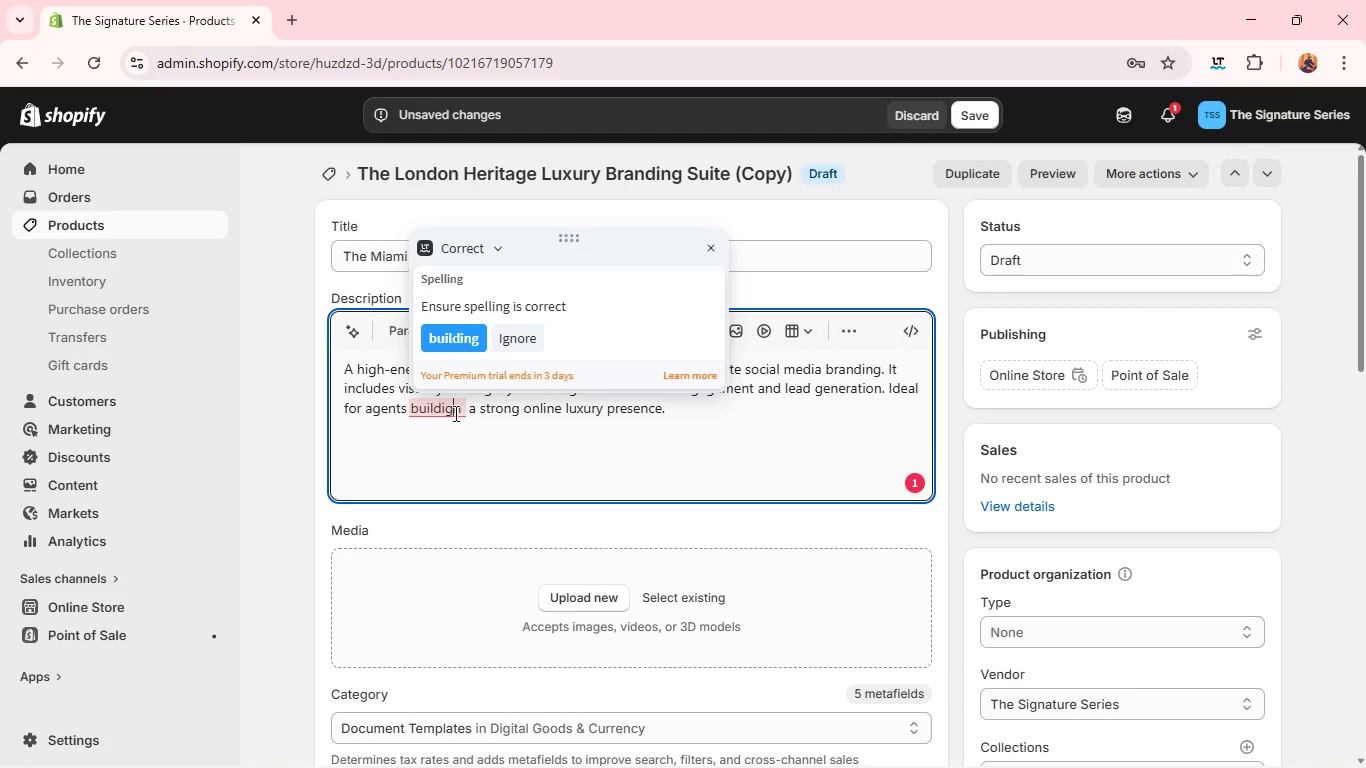 
key(Backspace)
 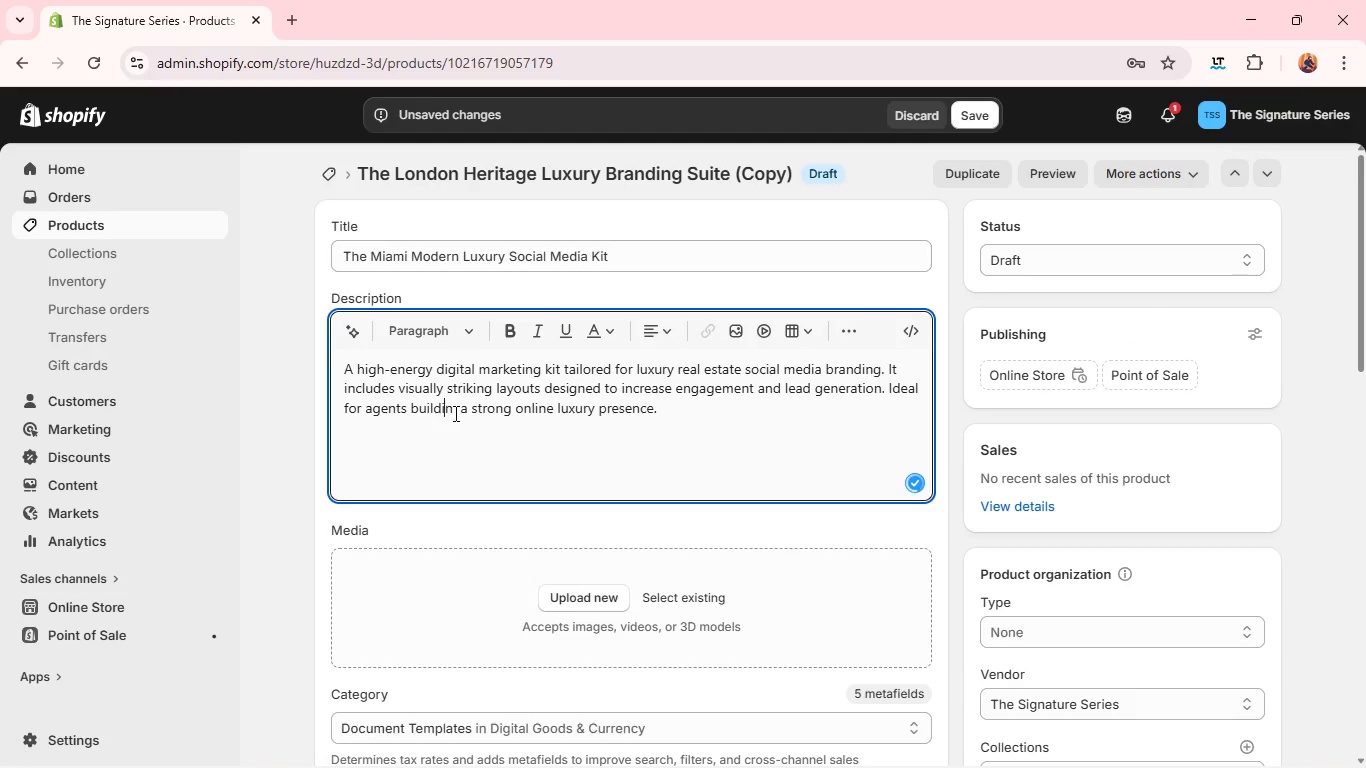 
key(ArrowRight)
 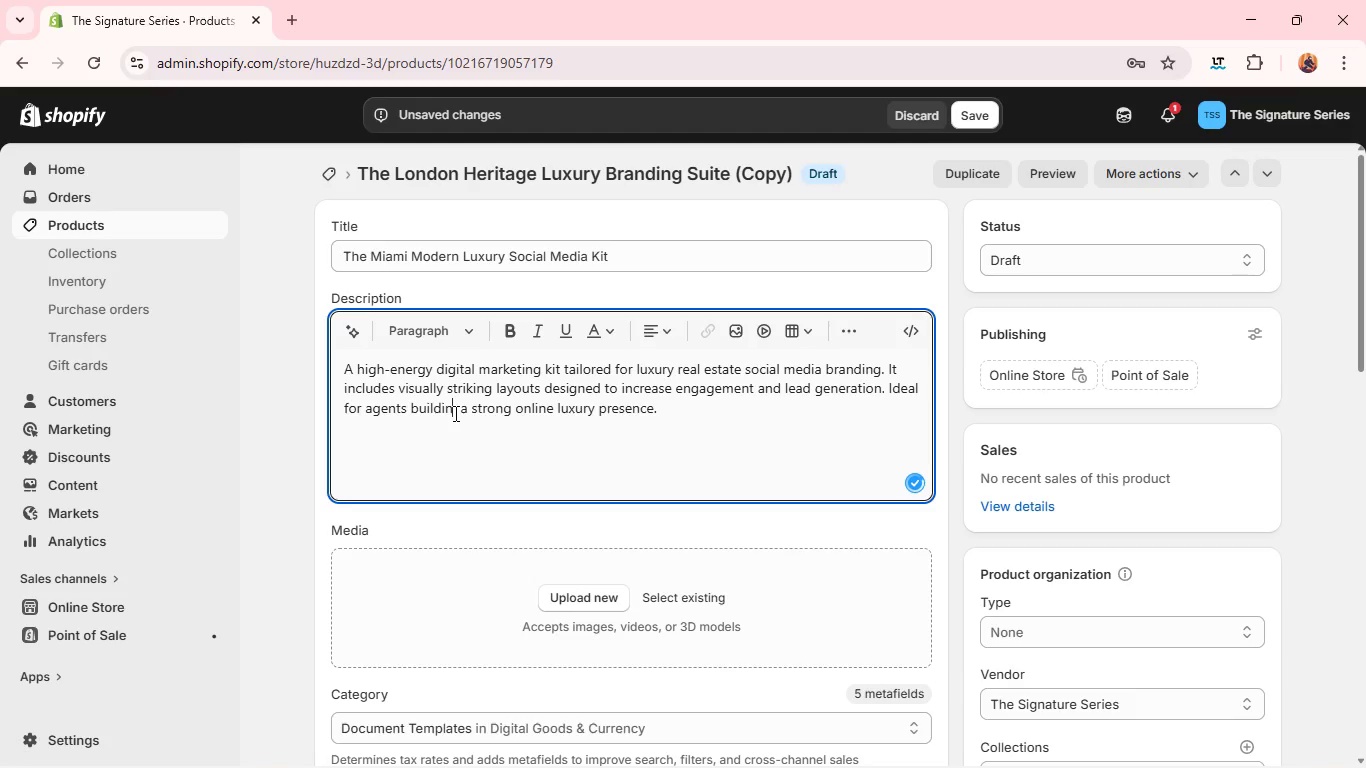 
key(G)
 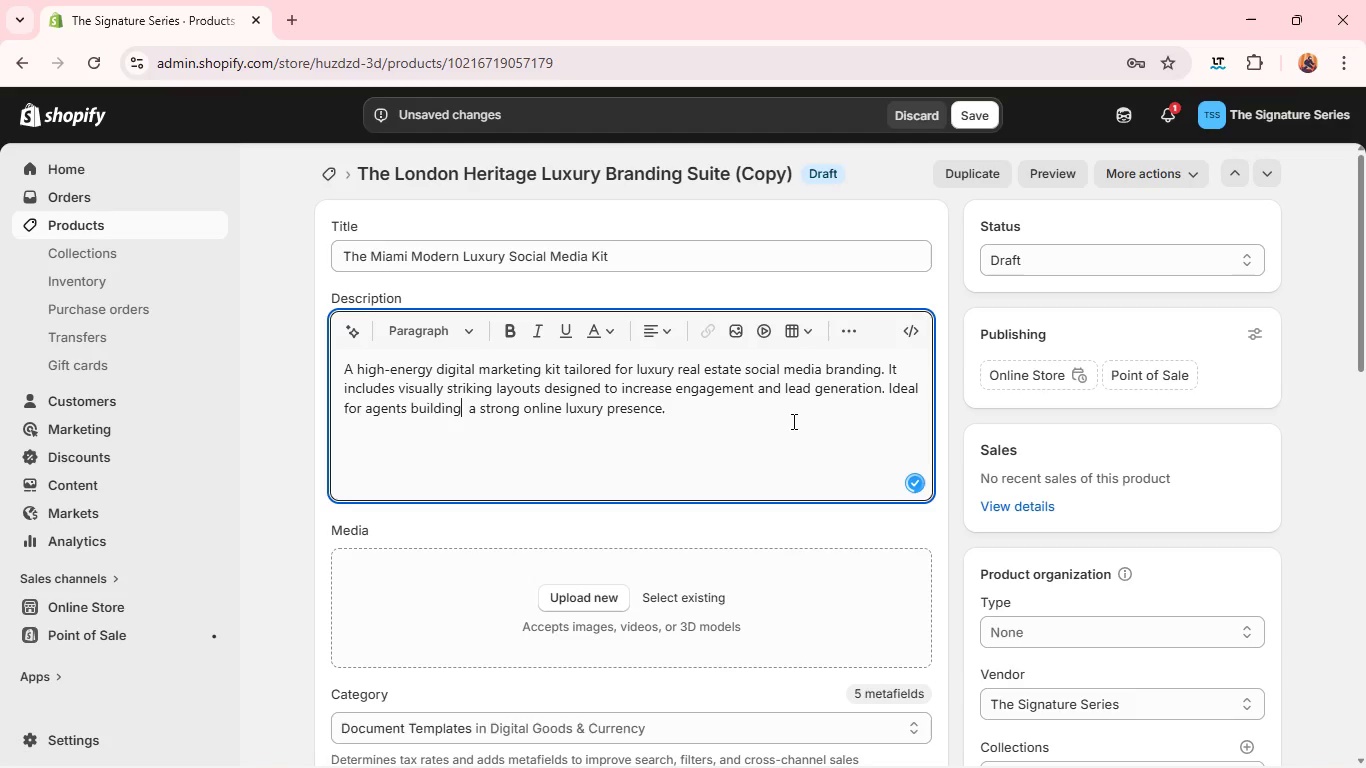 
left_click([797, 424])
 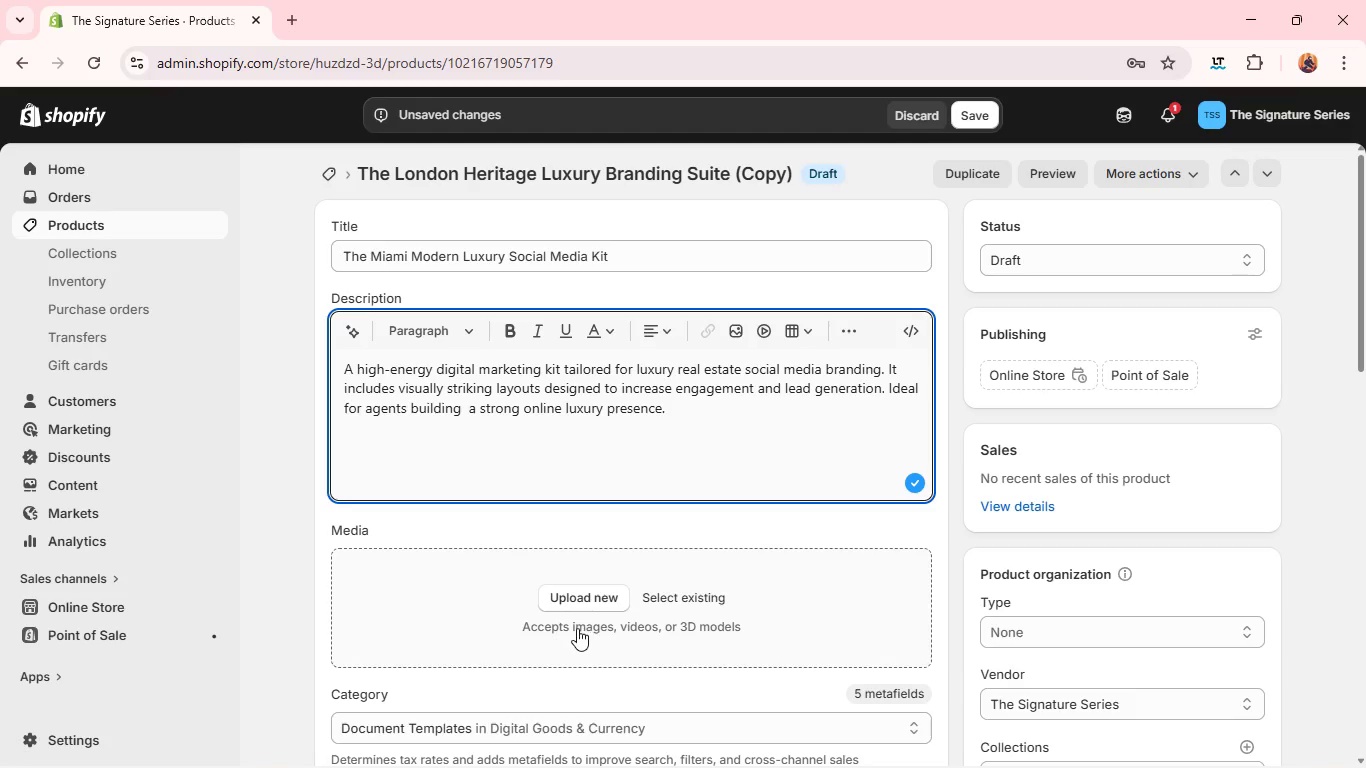 
left_click([576, 601])
 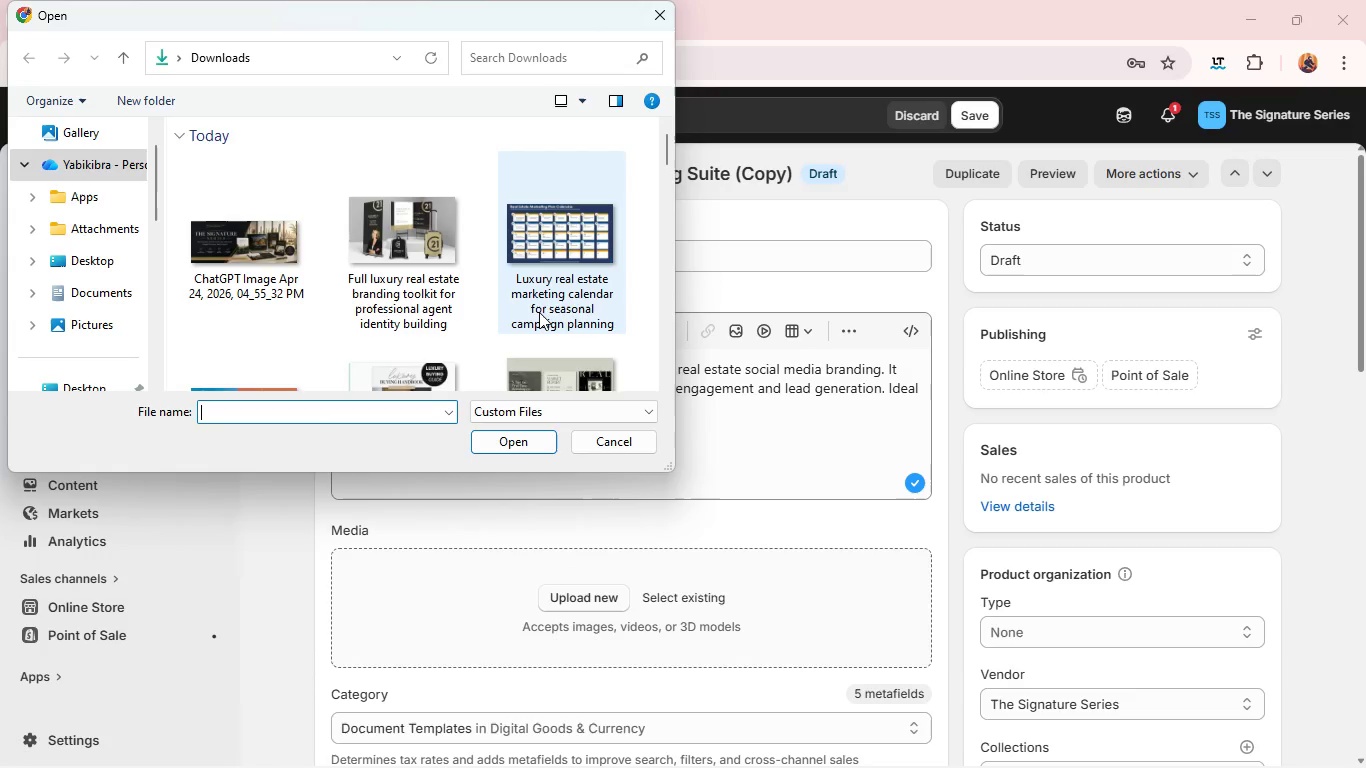 
scroll: coordinate [539, 312], scroll_direction: down, amount: 4.0
 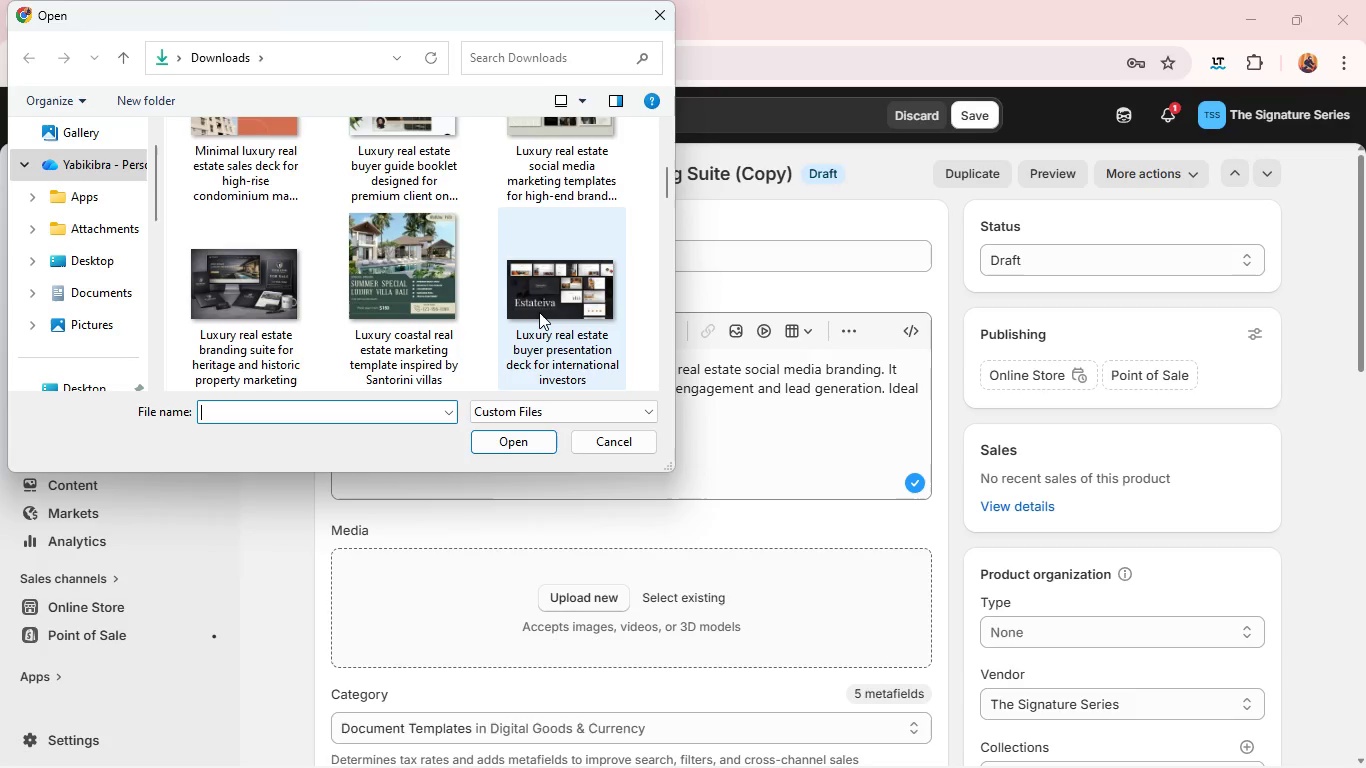 
wait(11.45)
 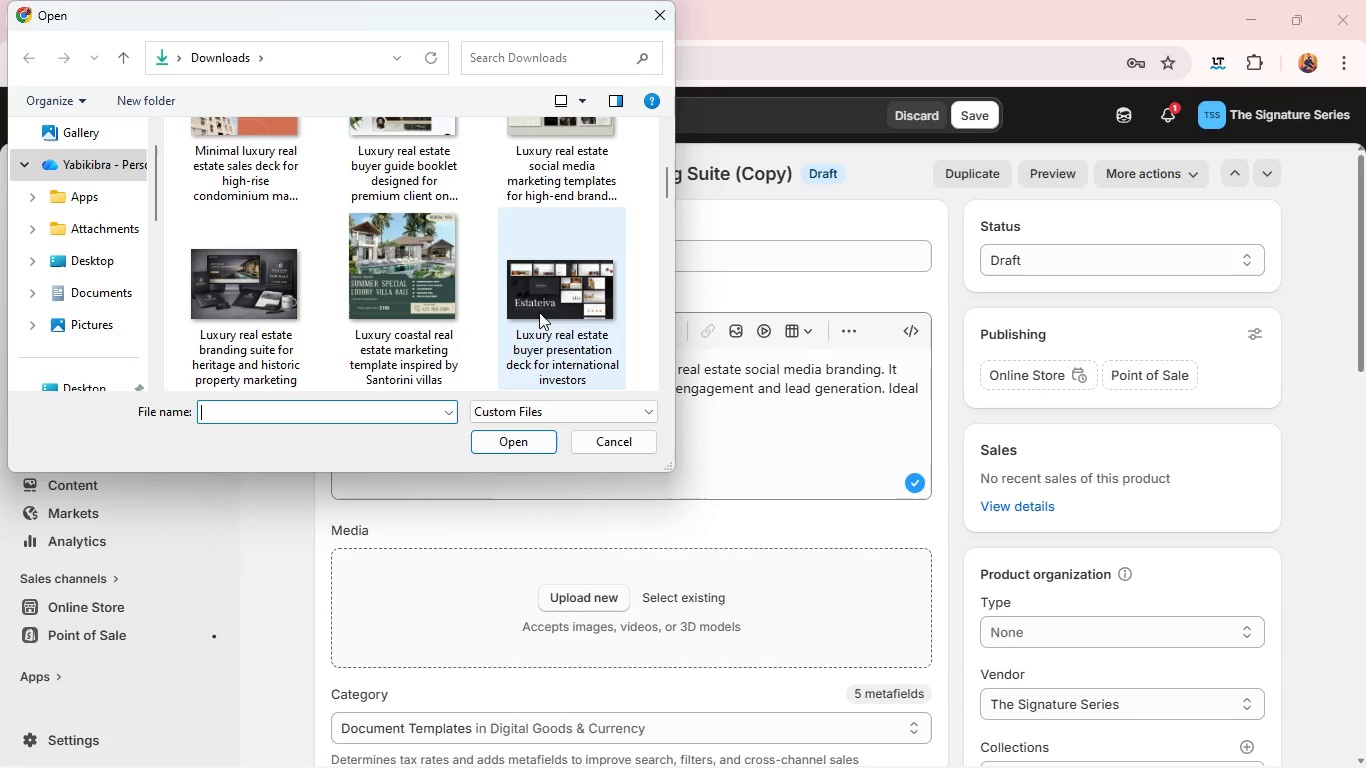 
left_click([532, 149])
 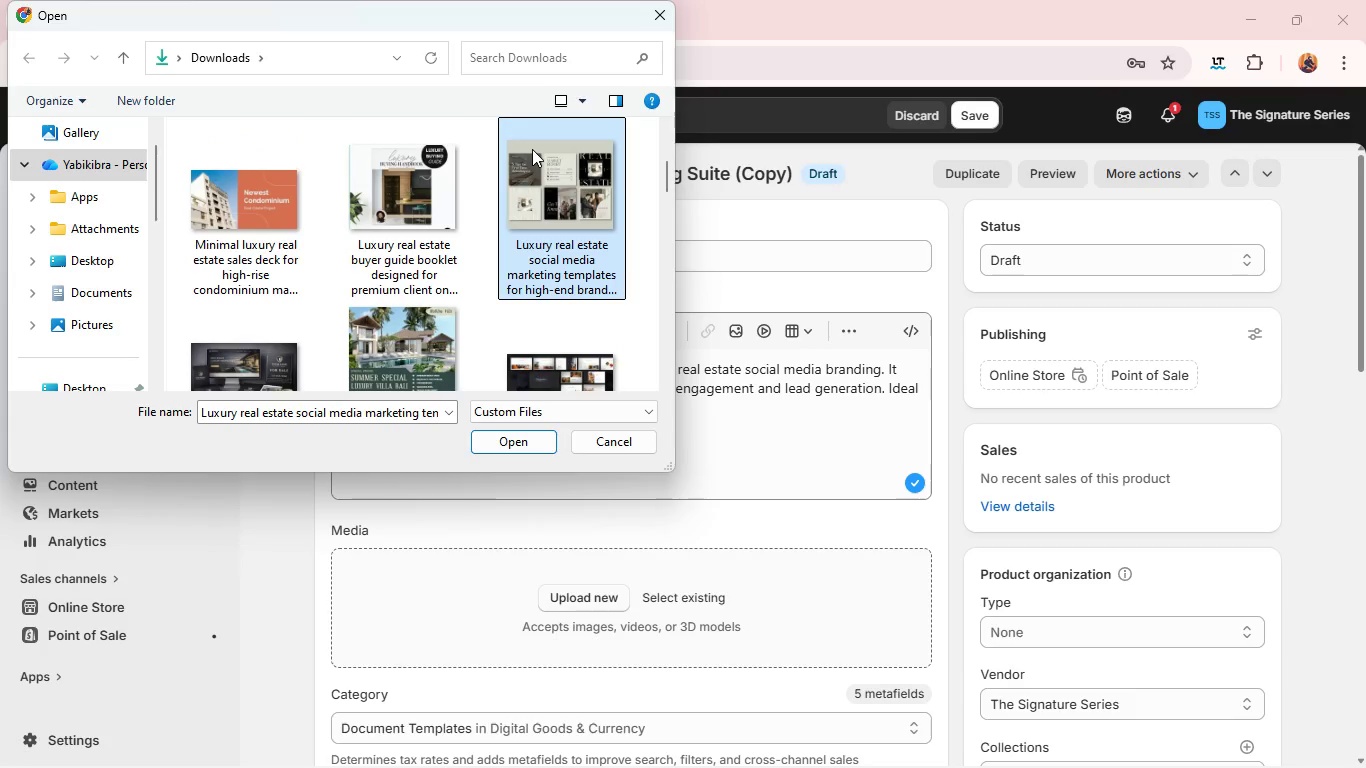 
key(Enter)
 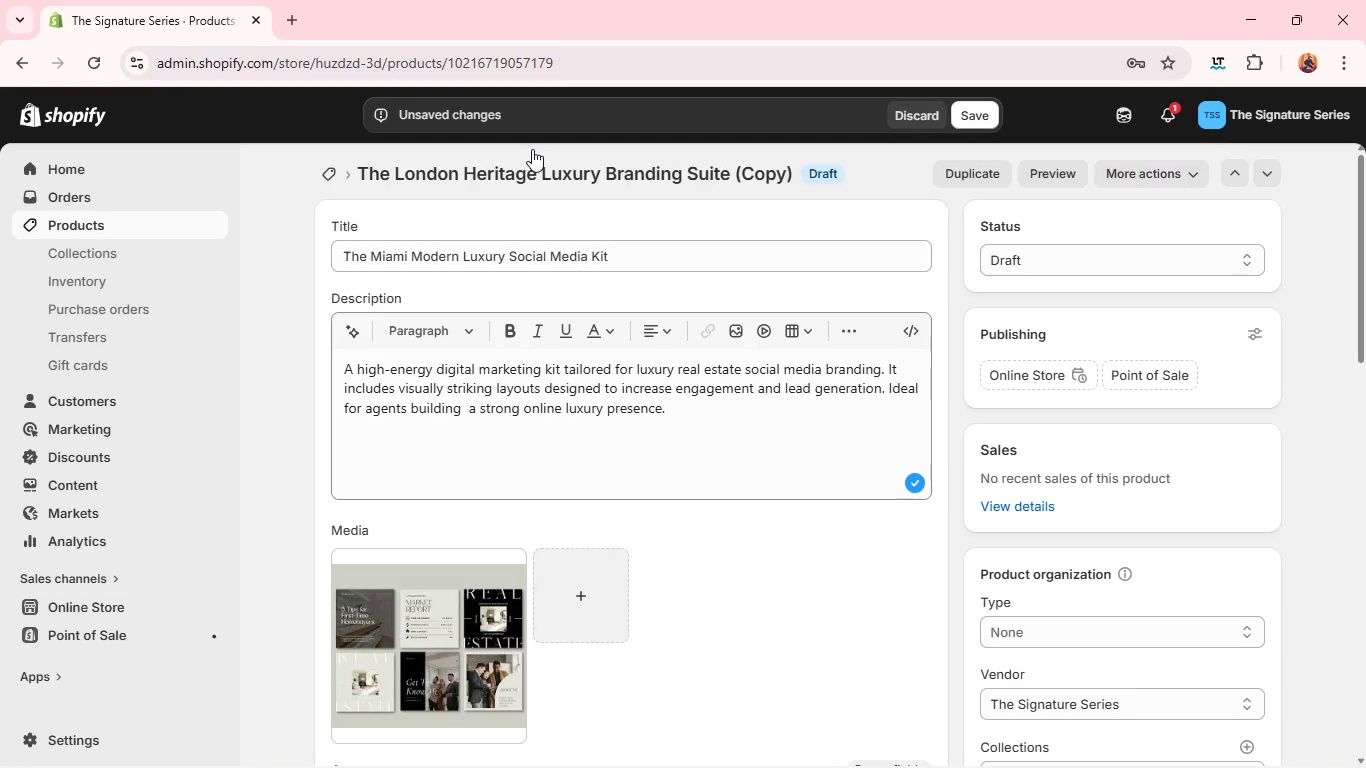 
wait(12.48)
 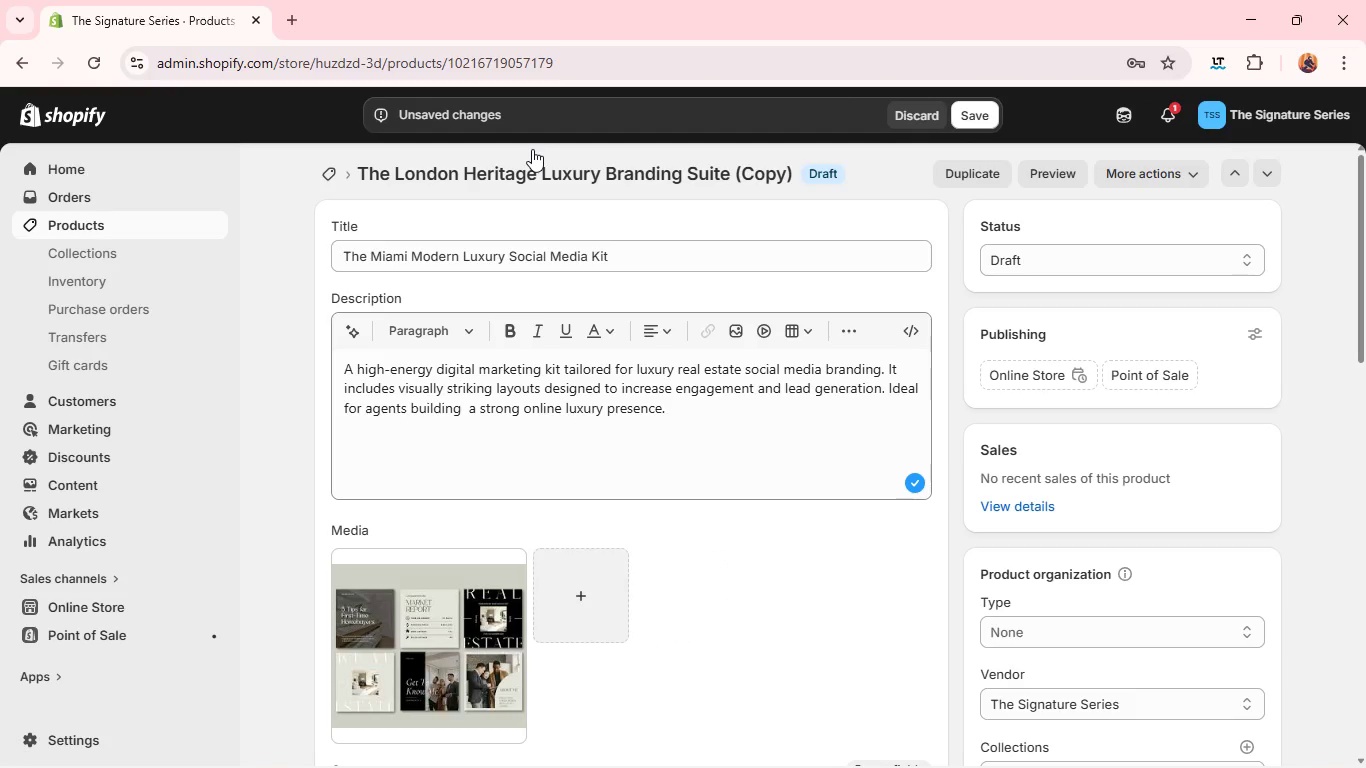 
left_click([403, 599])
 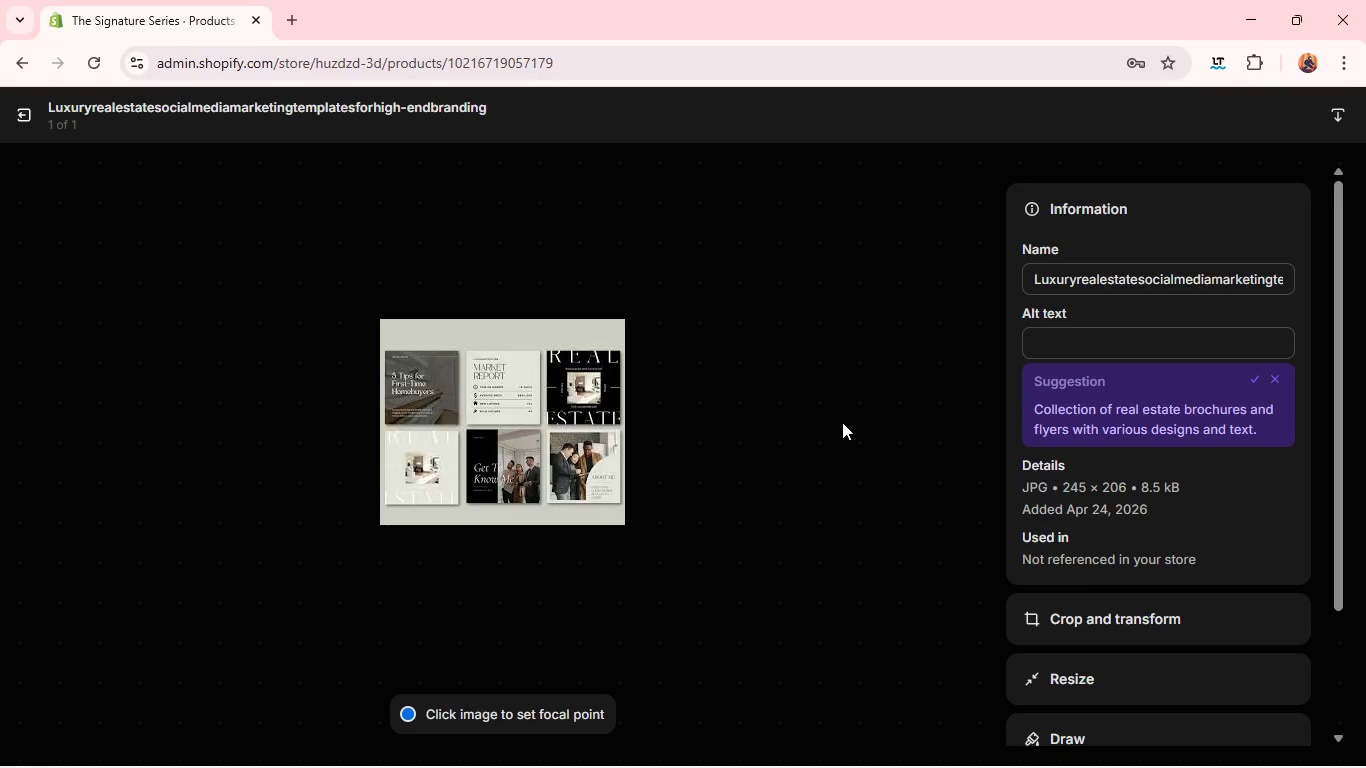 
left_click([1053, 348])
 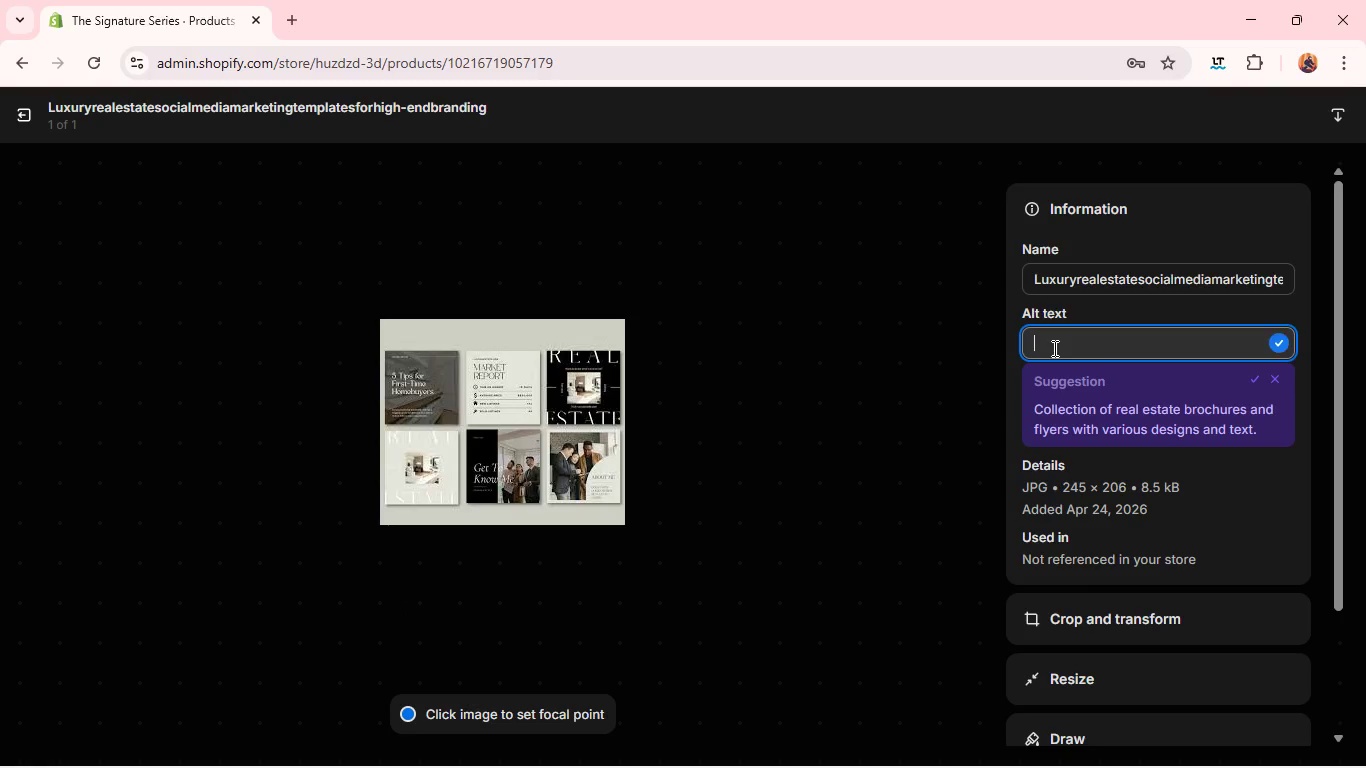 
type(Luxury )
 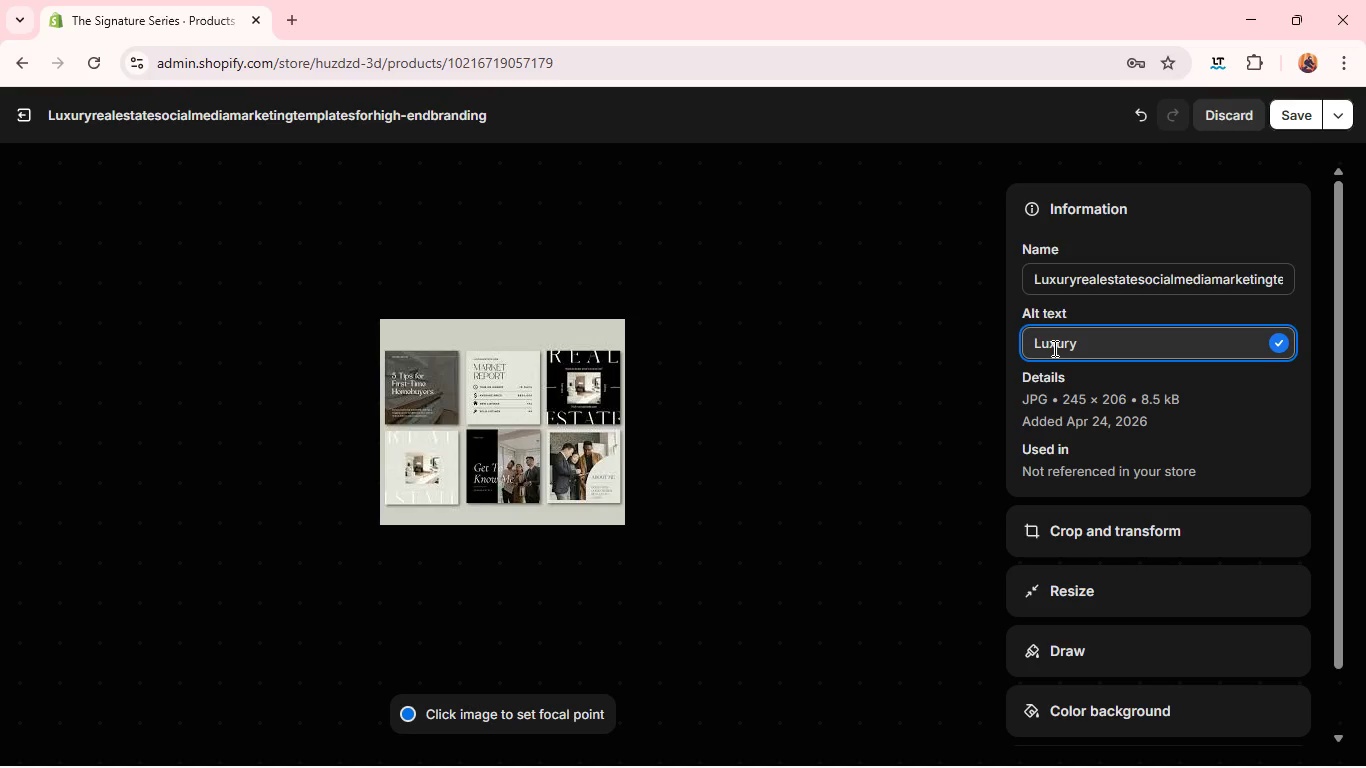 
type(real estate social media marketing templates for high-end branding )
 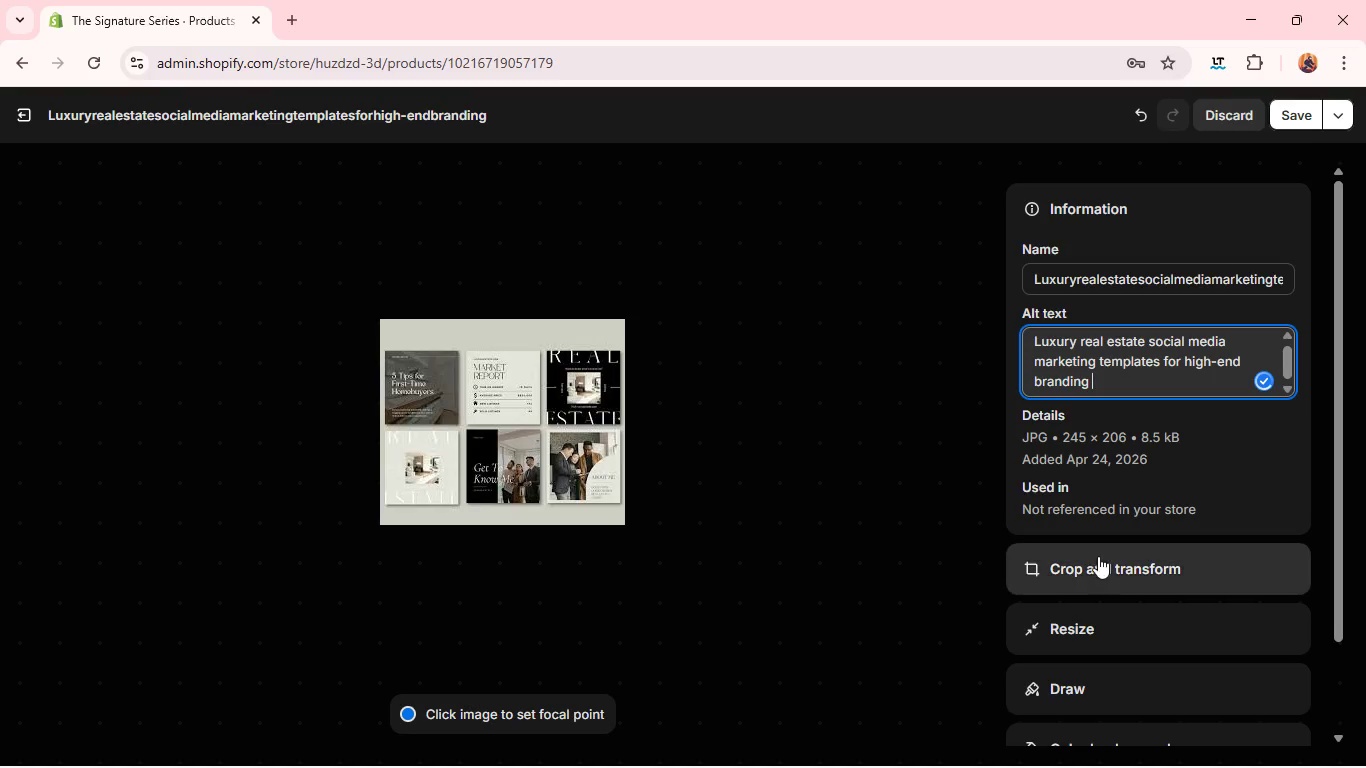 
left_click([1095, 562])
 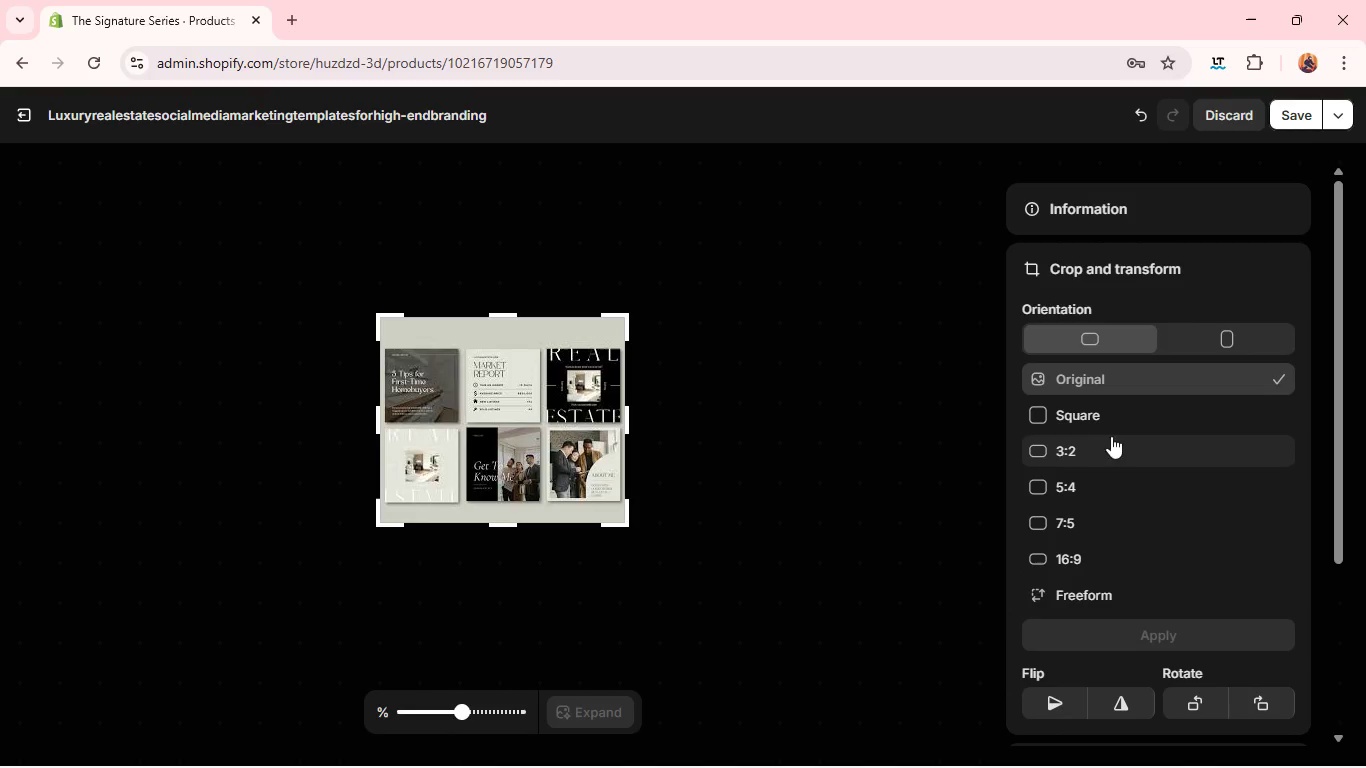 
left_click([1120, 422])
 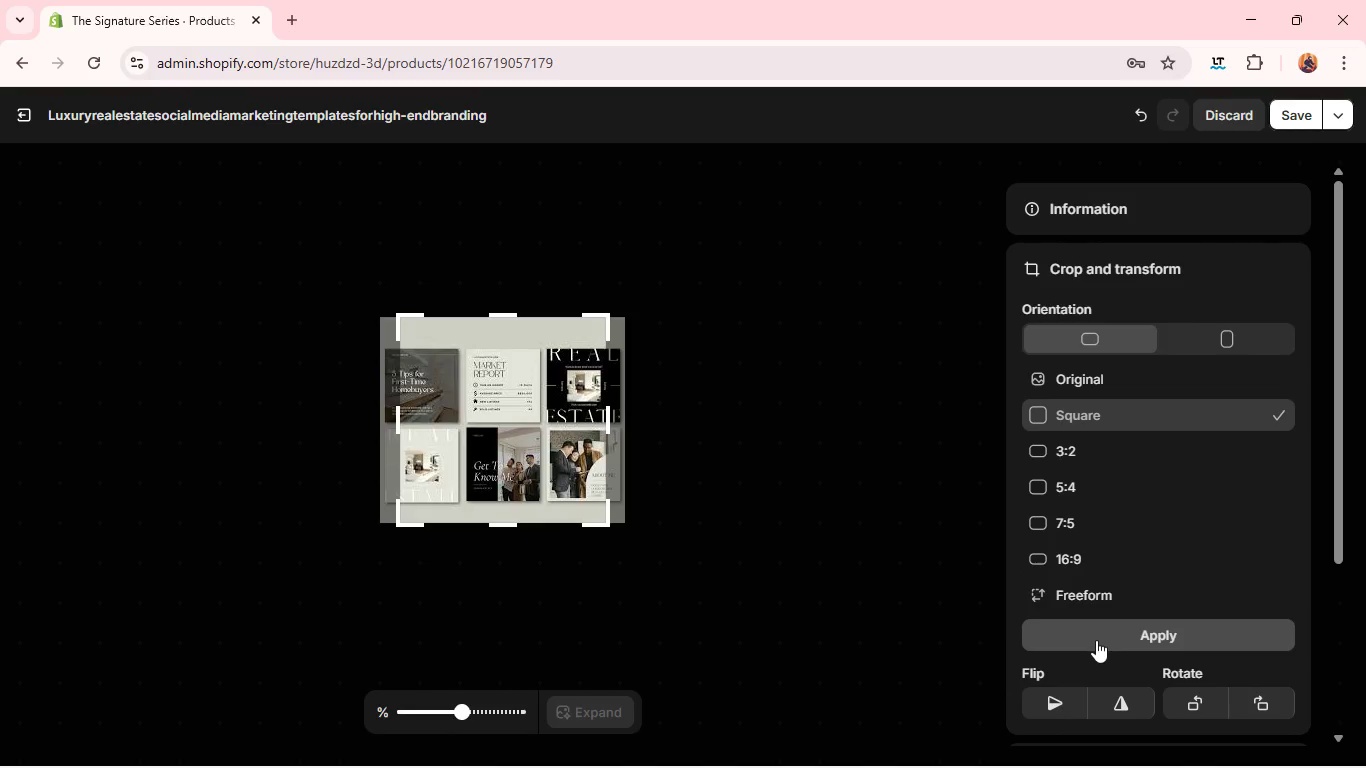 
left_click([1096, 640])
 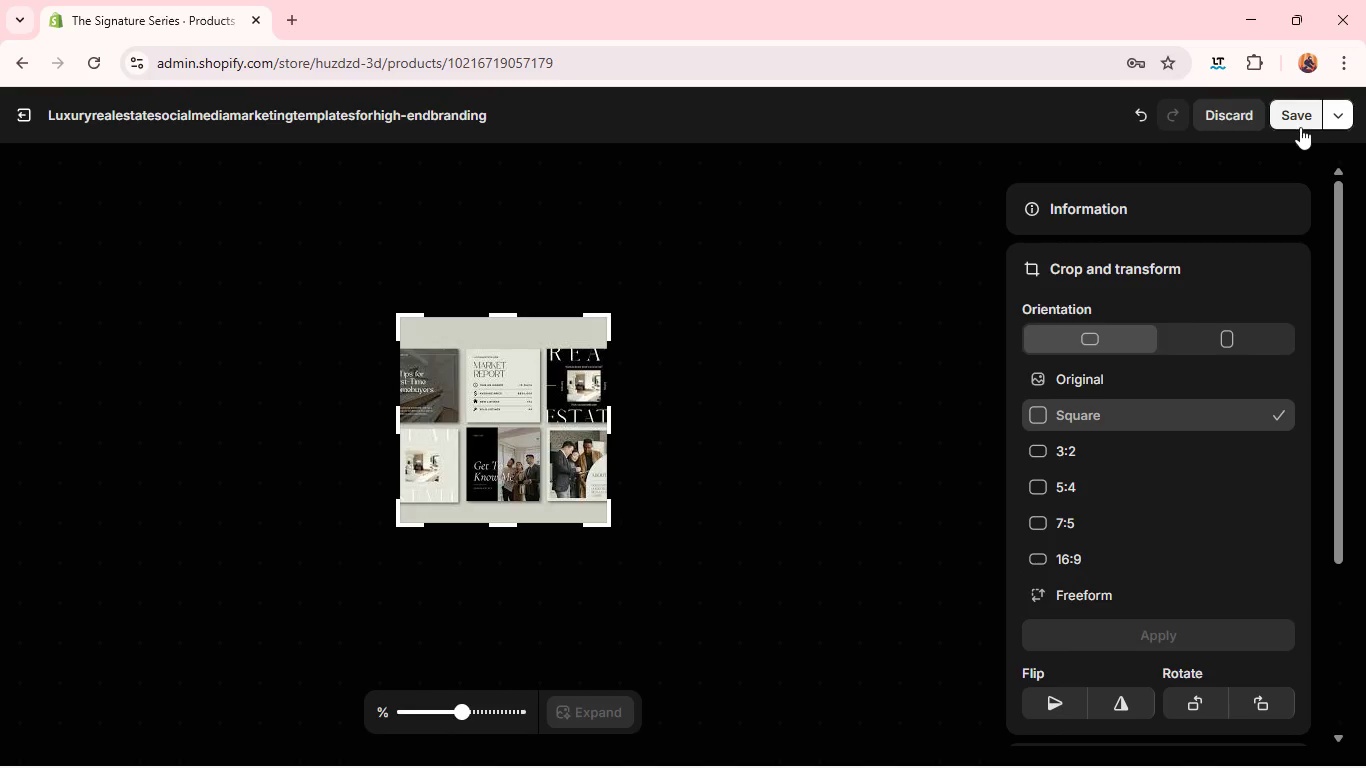 
left_click([1296, 127])
 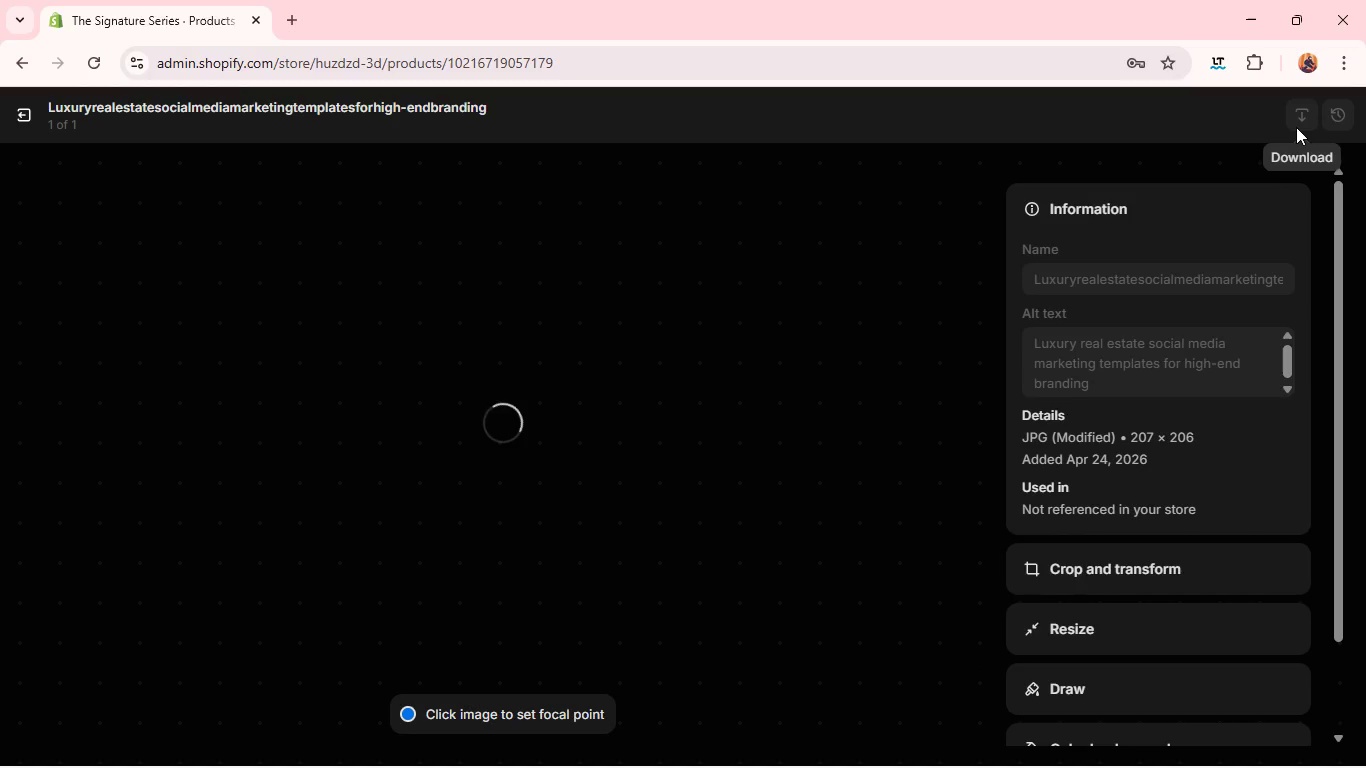 
wait(12.88)
 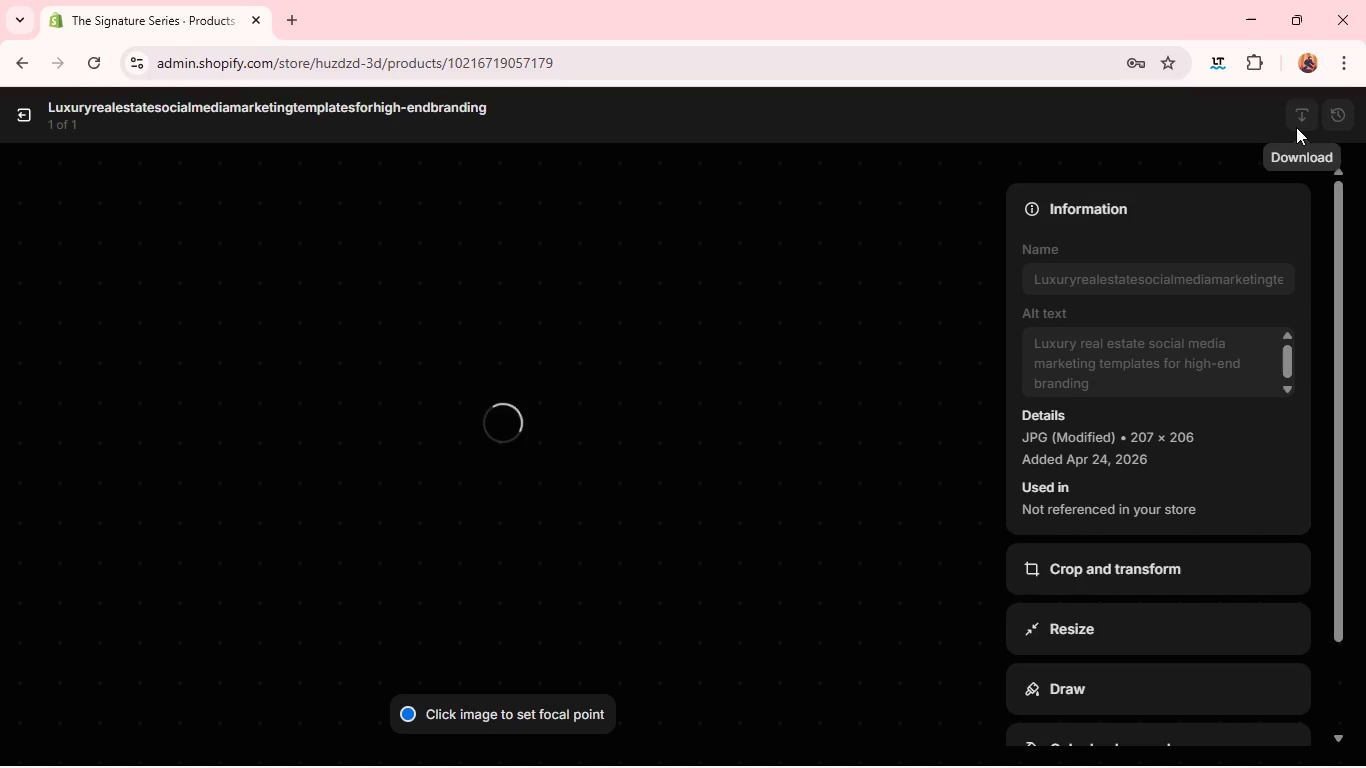 
left_click([33, 120])
 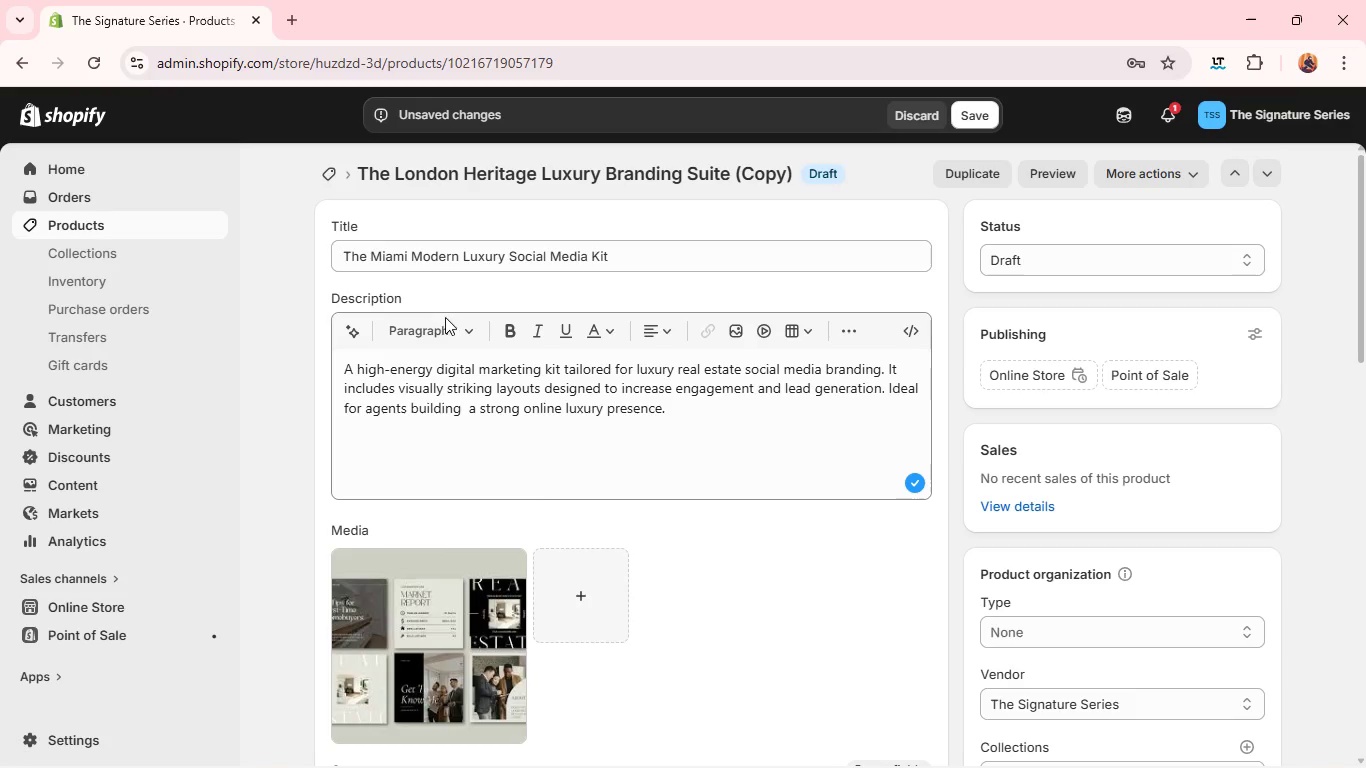 
mouse_move([563, 519])
 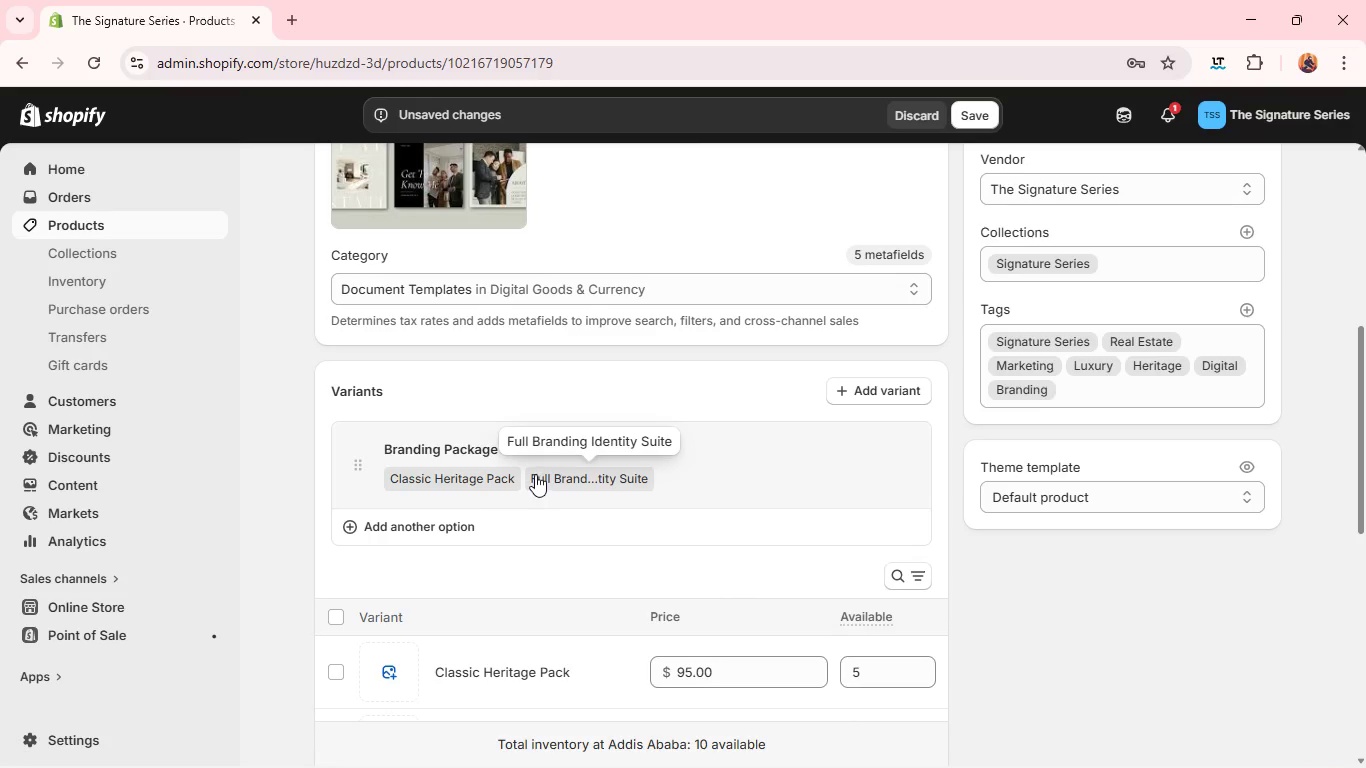 
left_click([535, 474])
 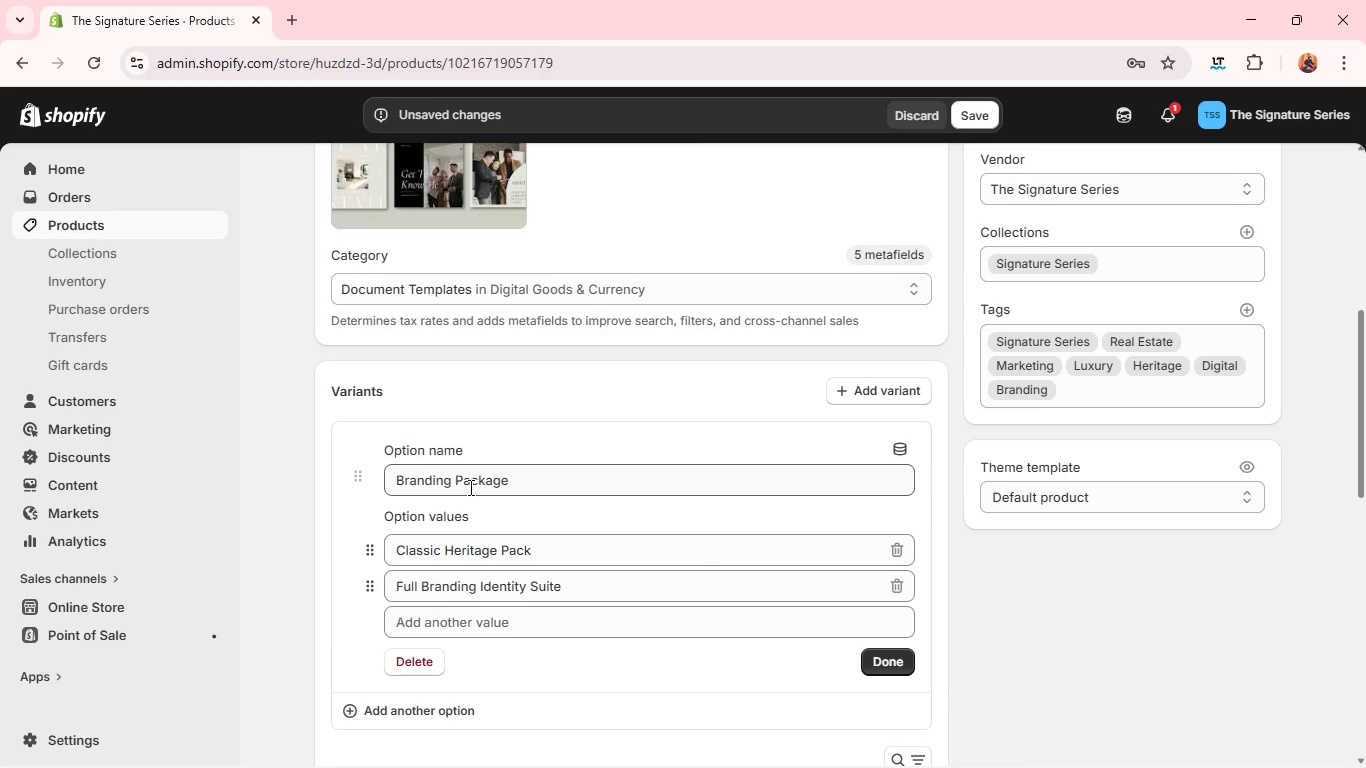 
double_click([469, 487])
 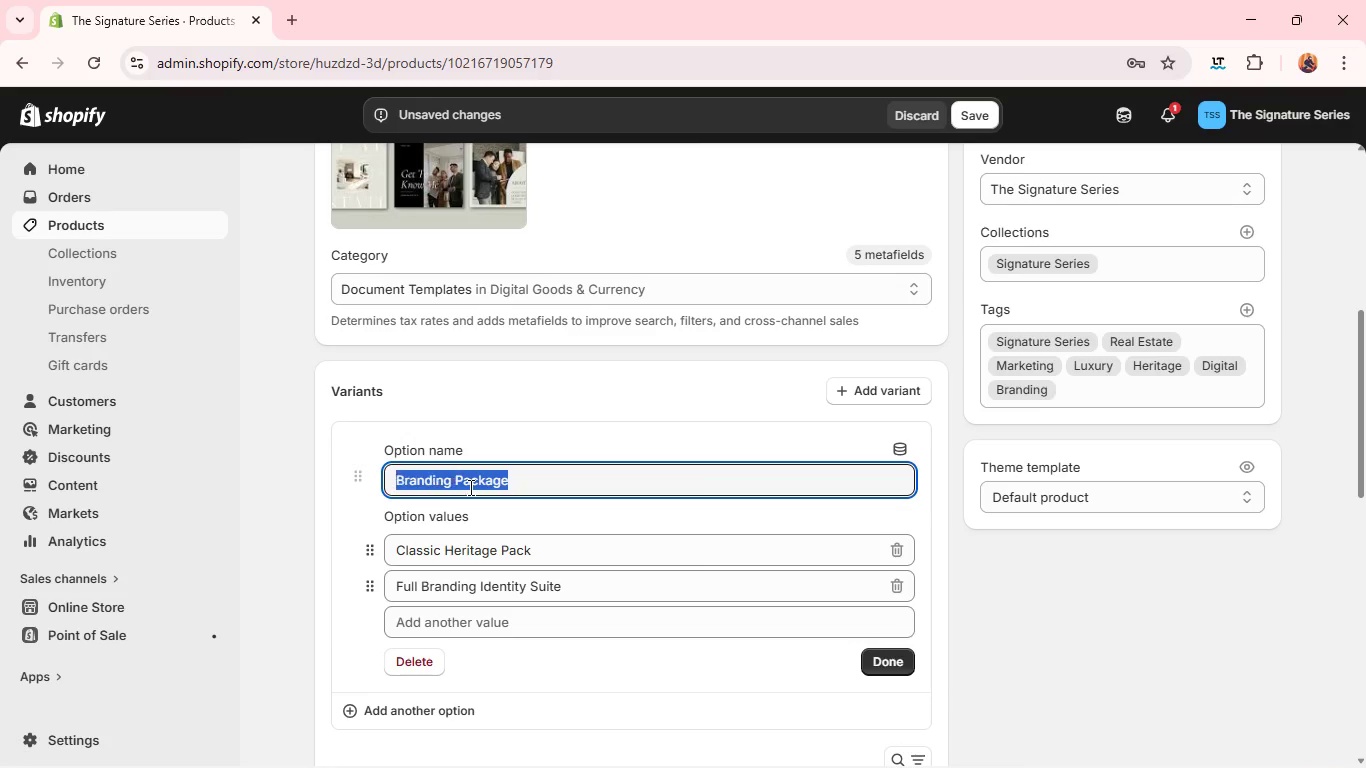 
triple_click([469, 487])
 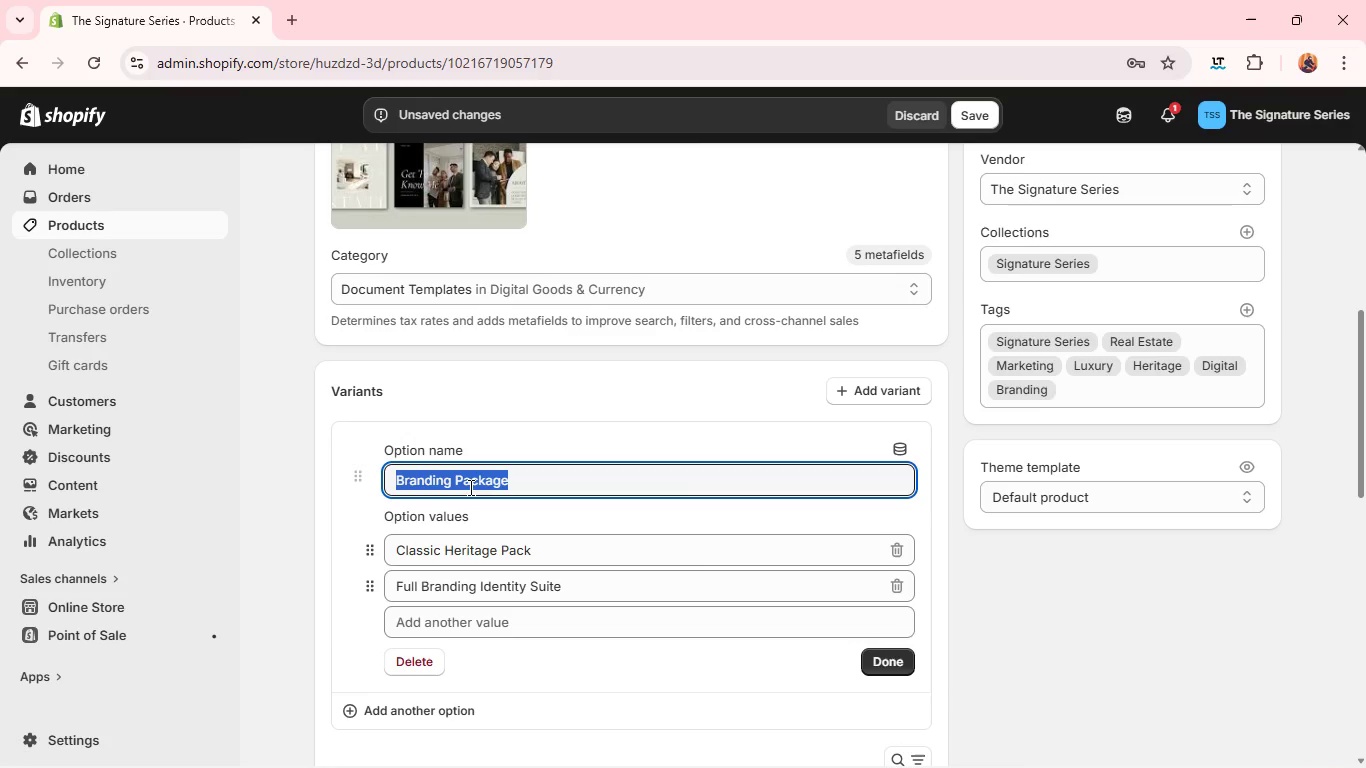 
type(Content Plan)
 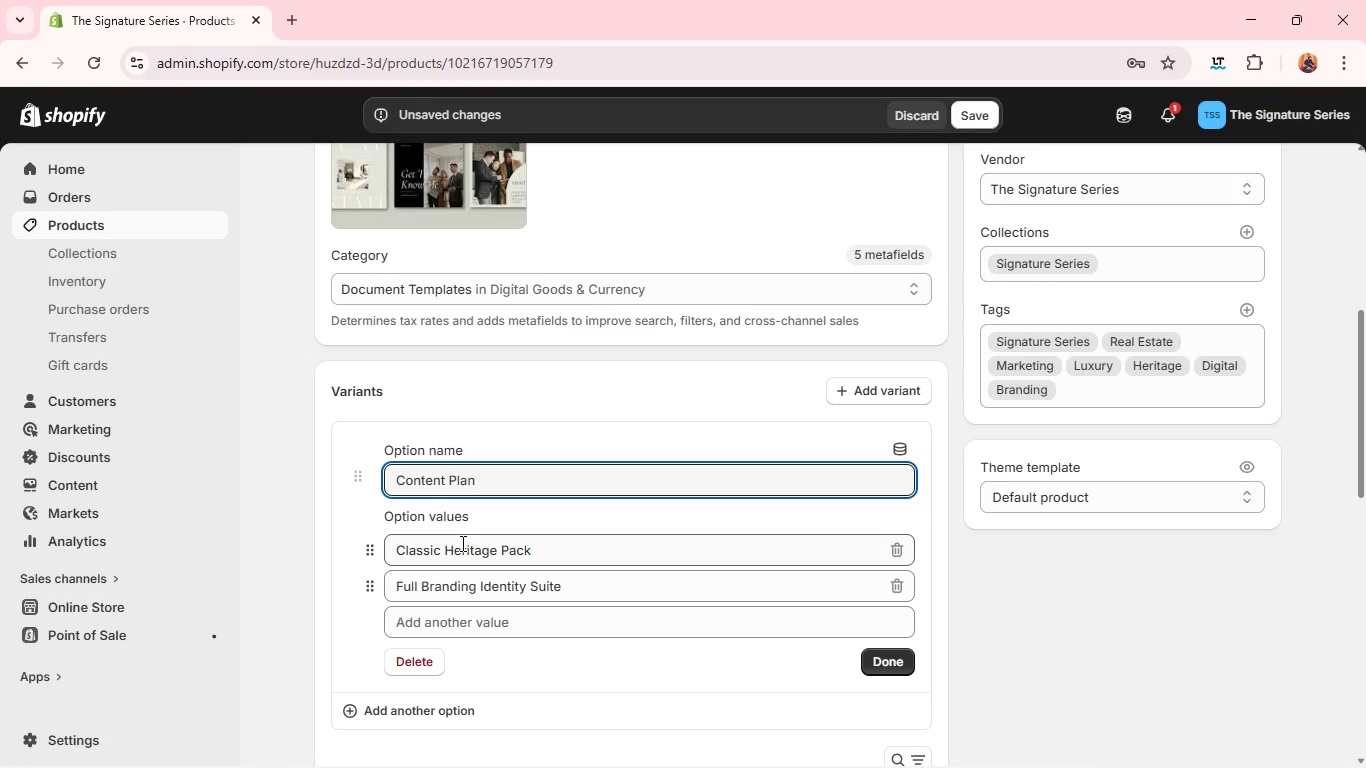 
double_click([461, 543])
 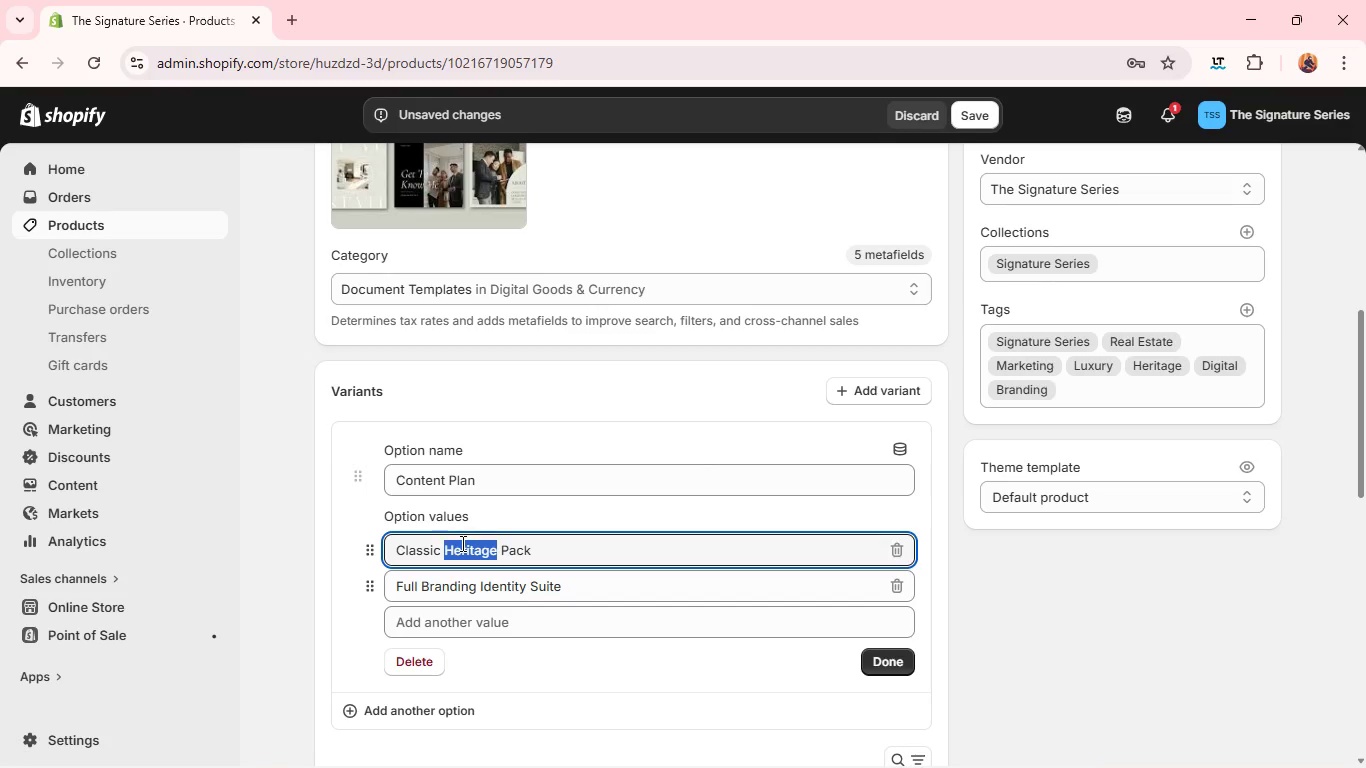 
key(Backspace)
 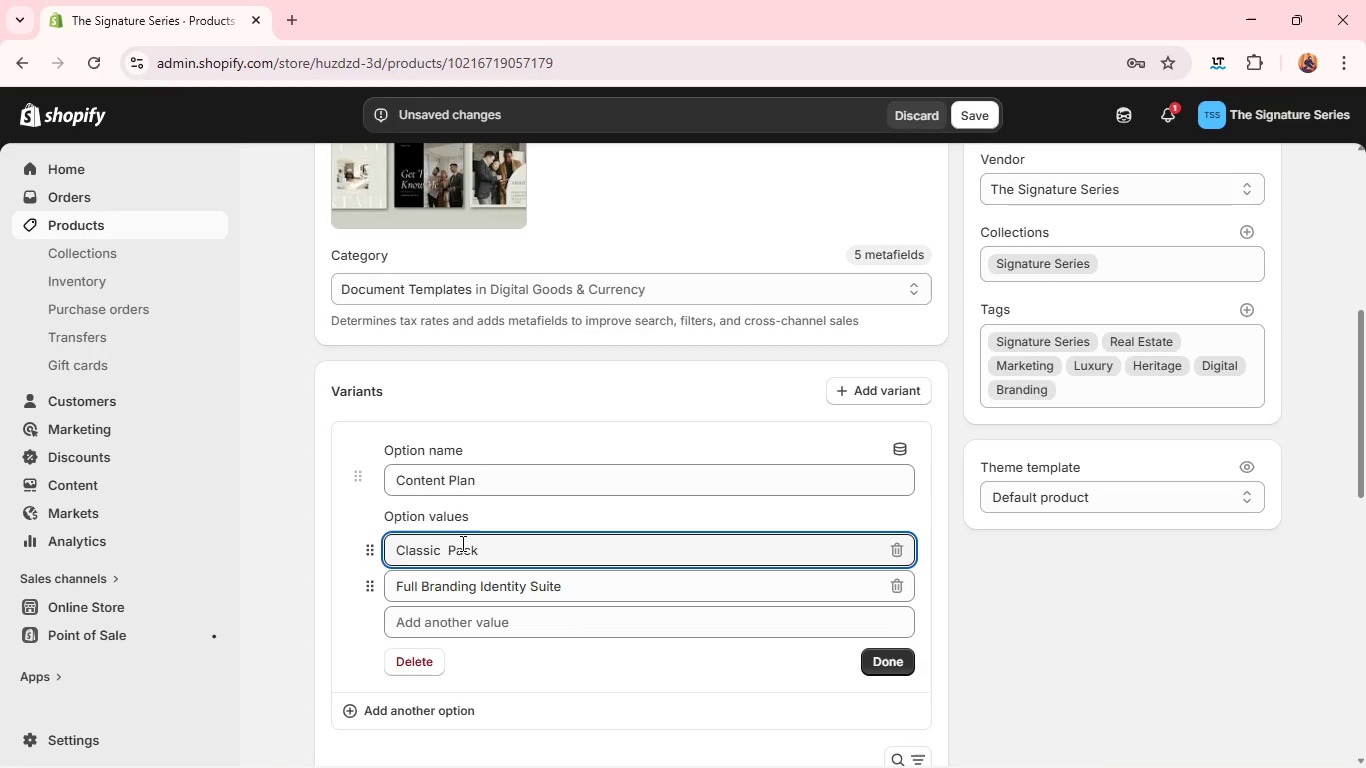 
wait(8.41)
 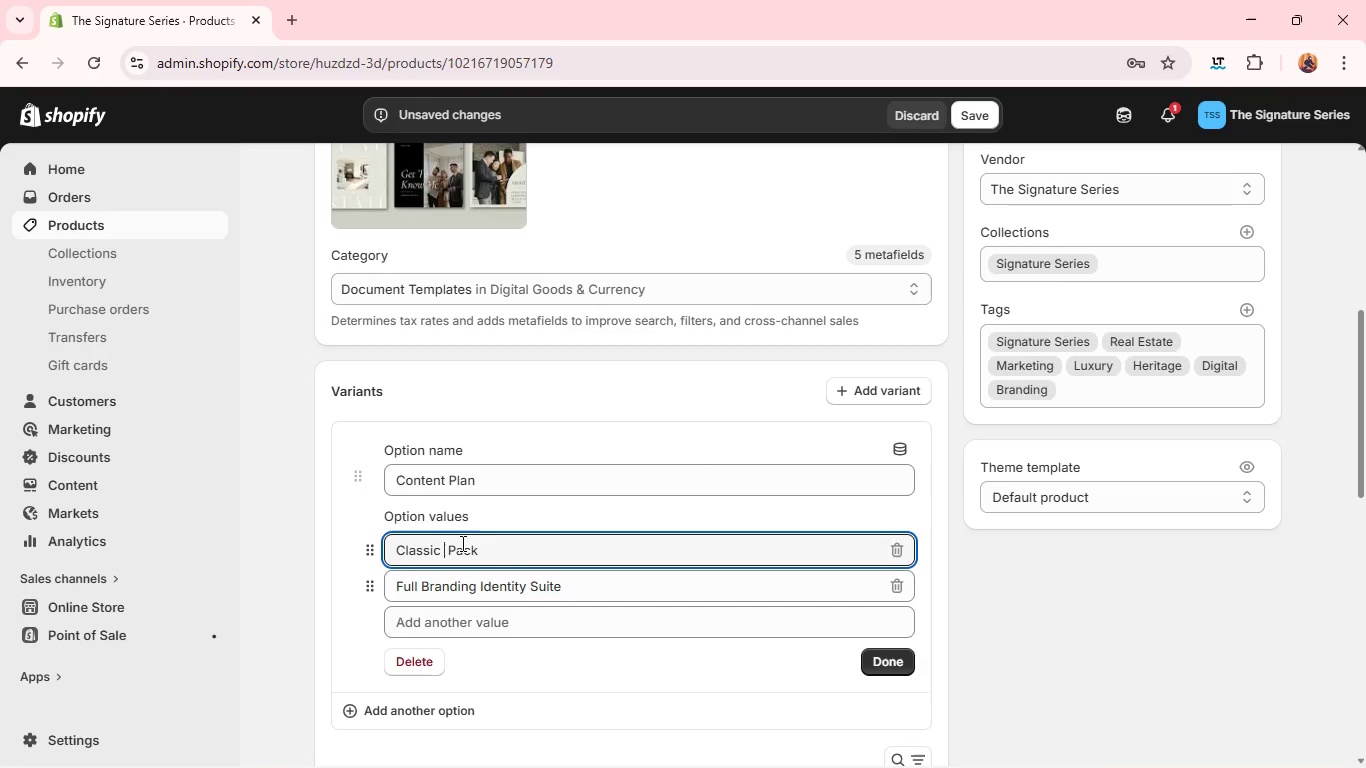 
type(Social Media Starter Kit )
 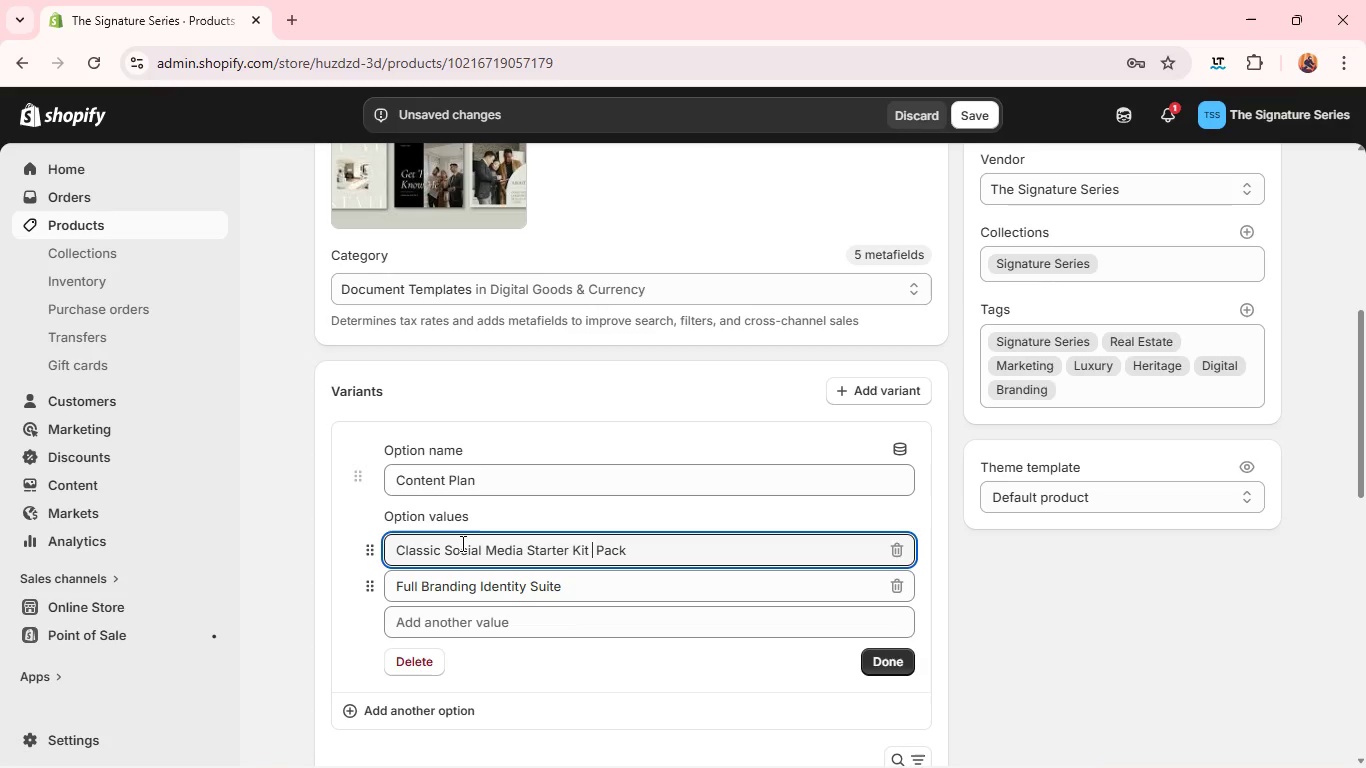 
double_click([609, 548])
 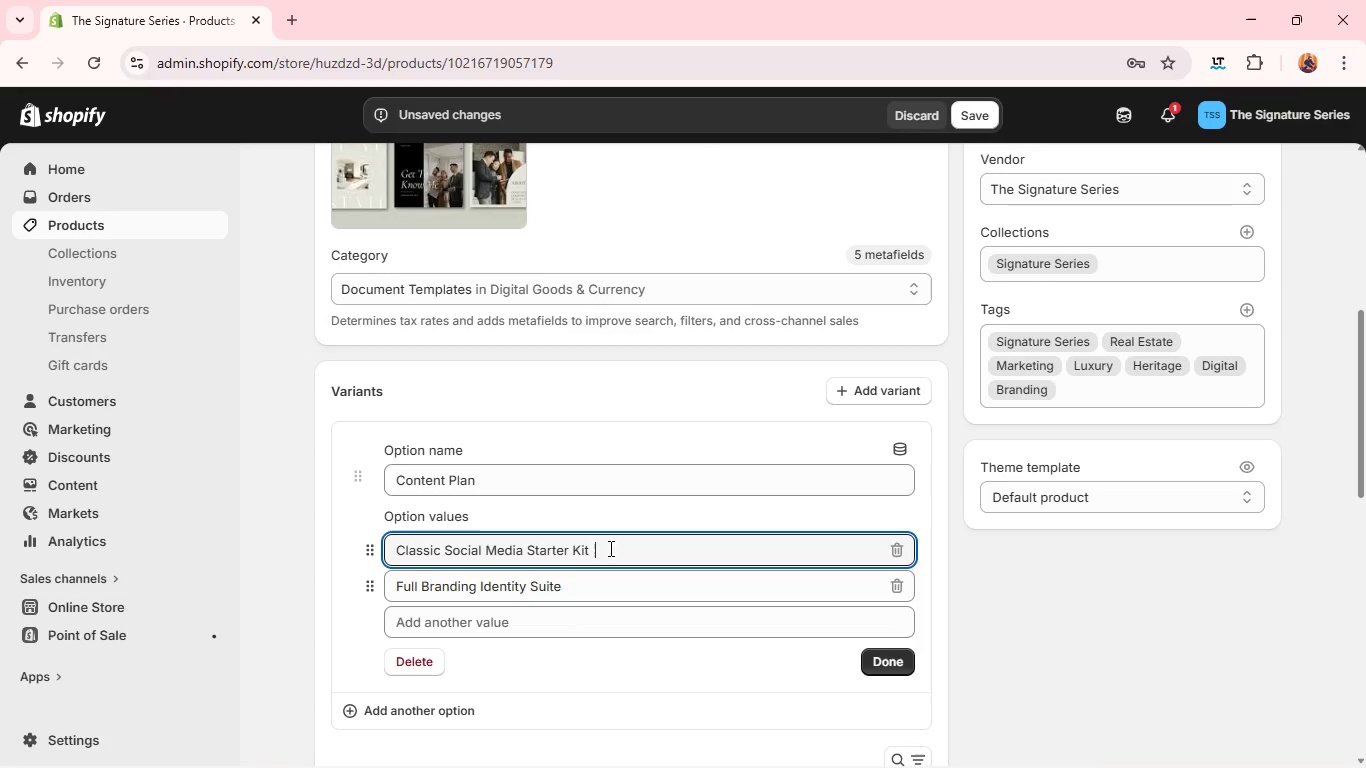 
key(Backspace)
 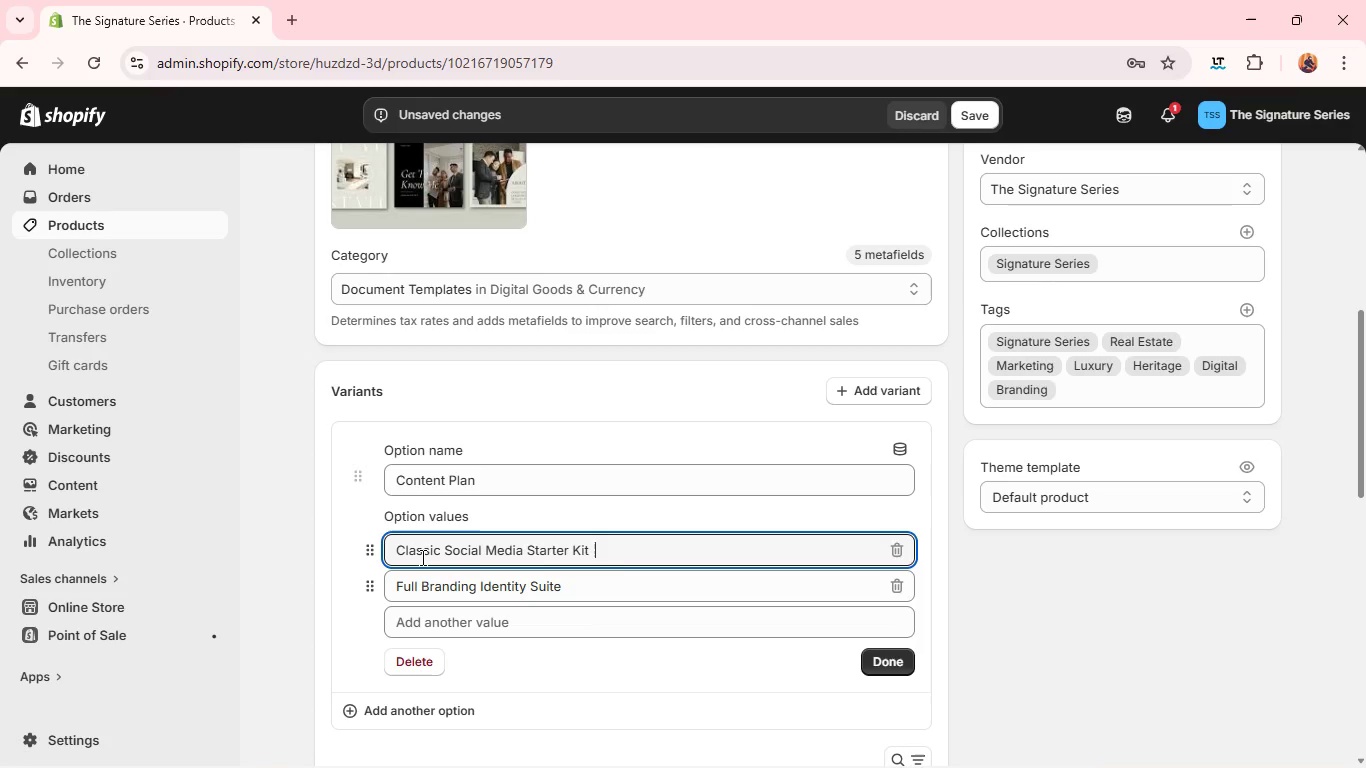 
double_click([421, 557])
 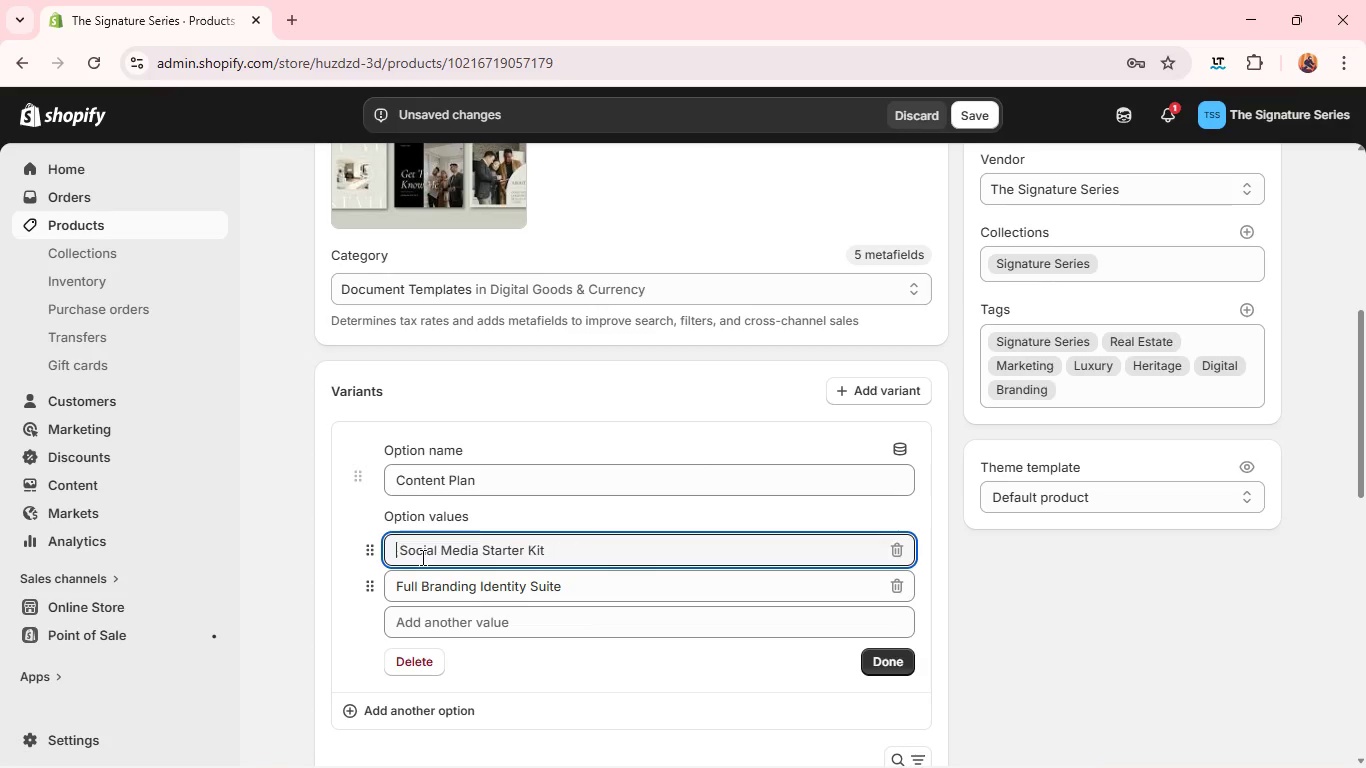 
key(Backspace)
 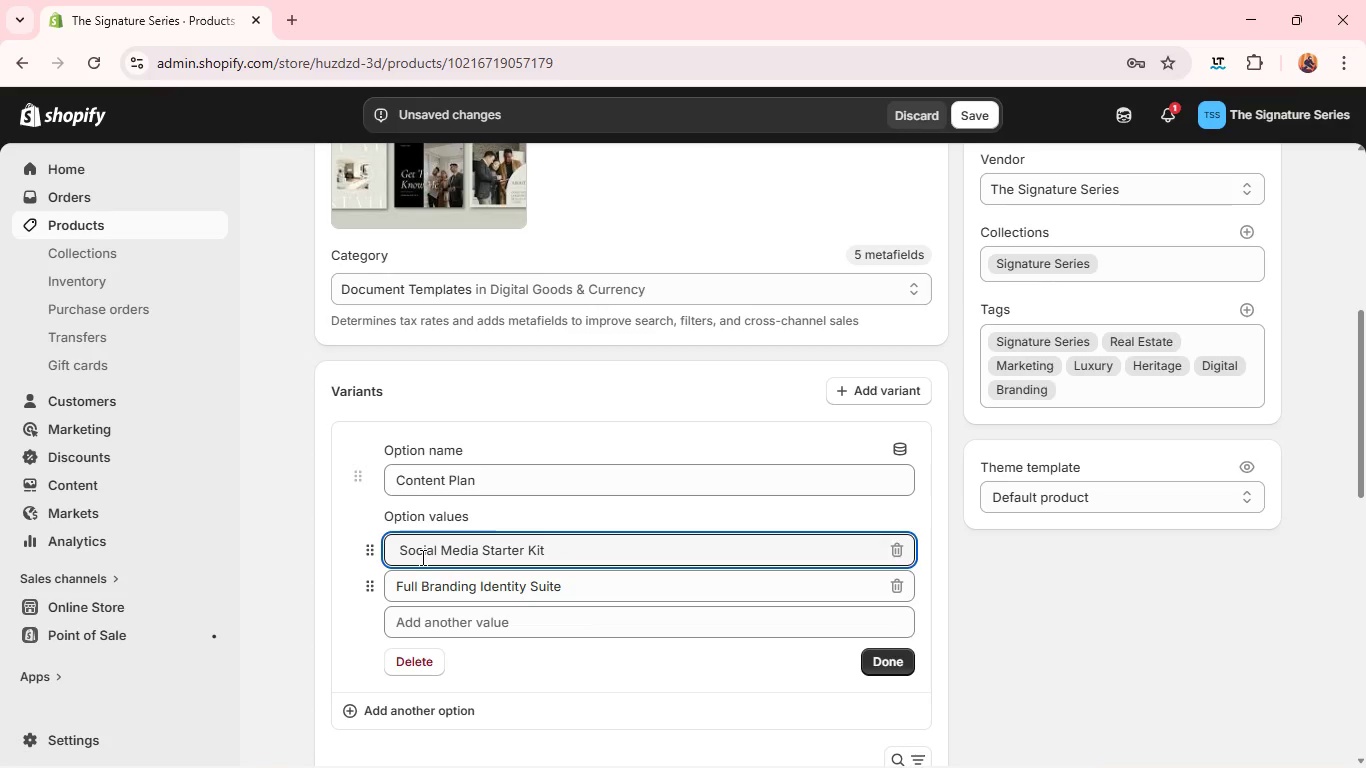 
key(ArrowRight)
 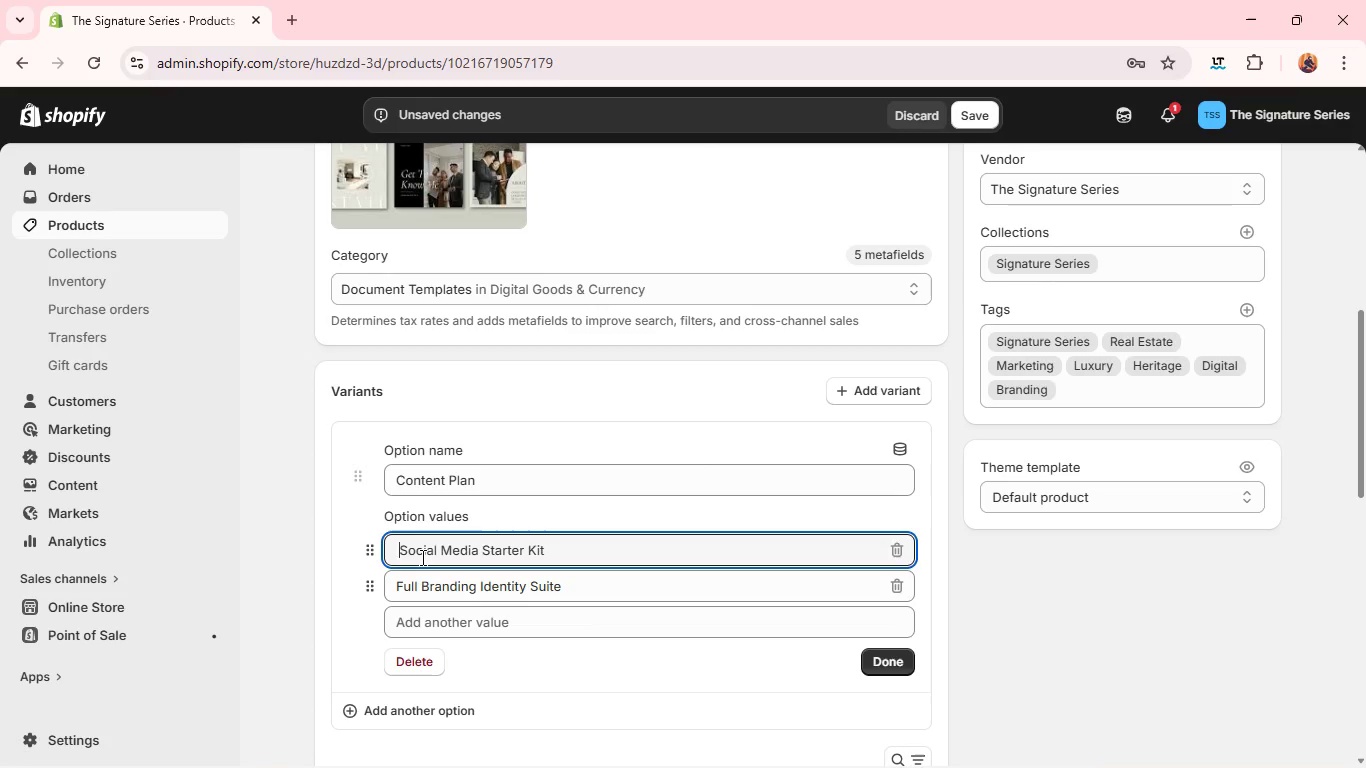 
key(Backspace)
 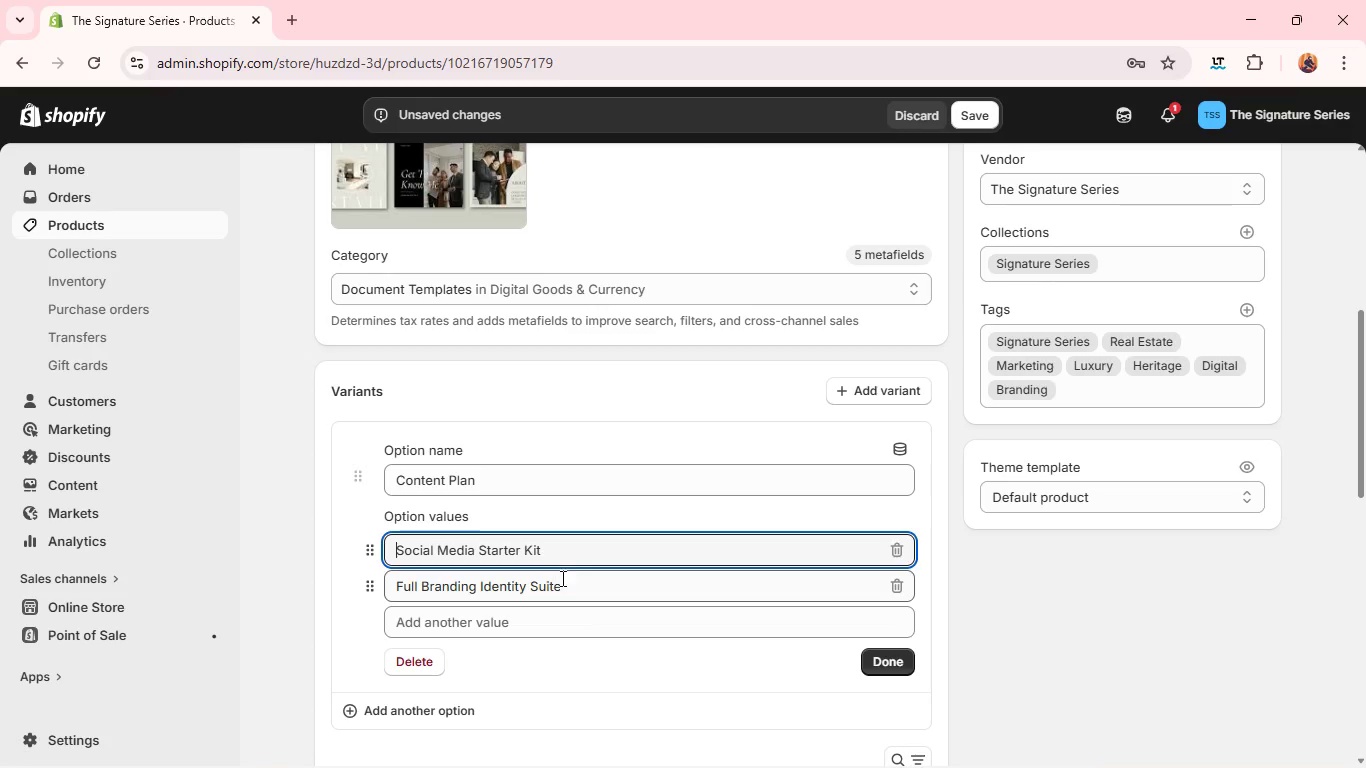 
left_click([566, 581])
 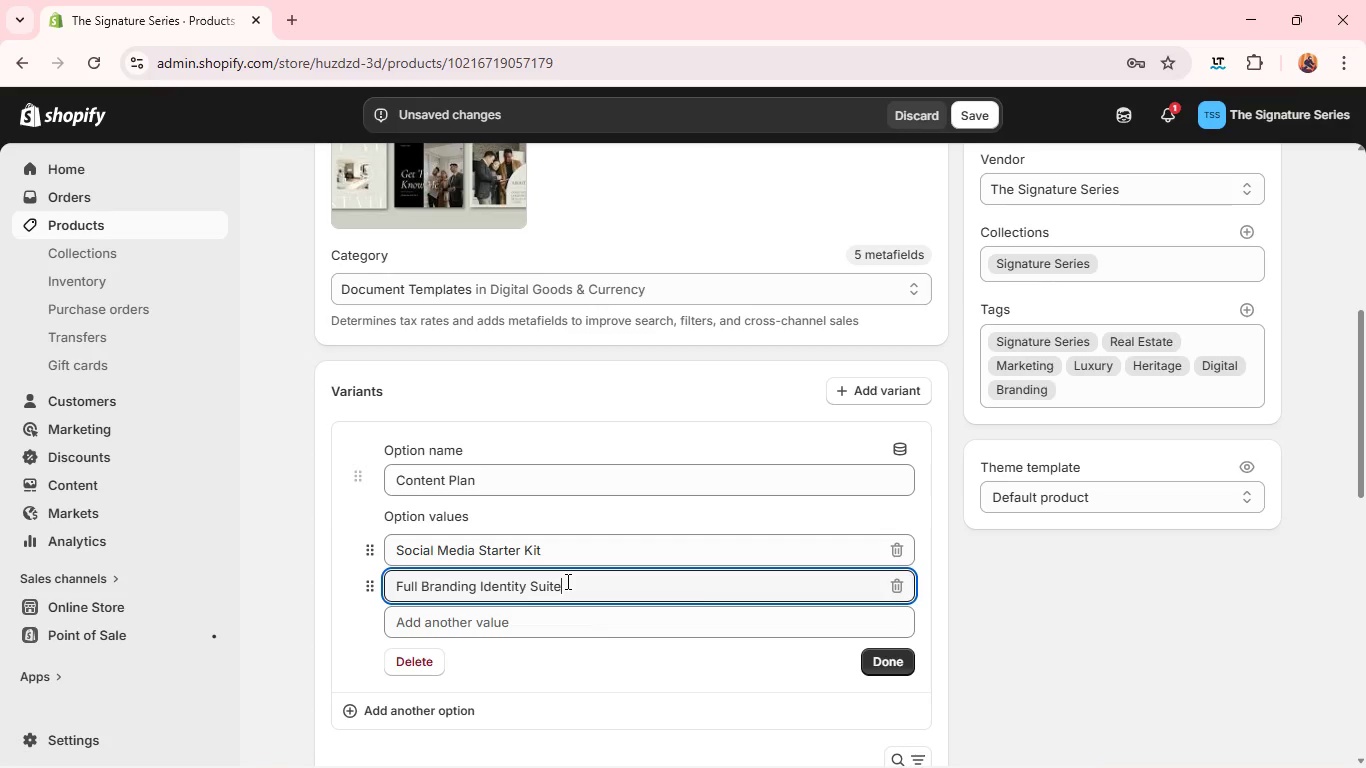 
left_click_drag(start_coordinate=[566, 581], to_coordinate=[425, 574])
 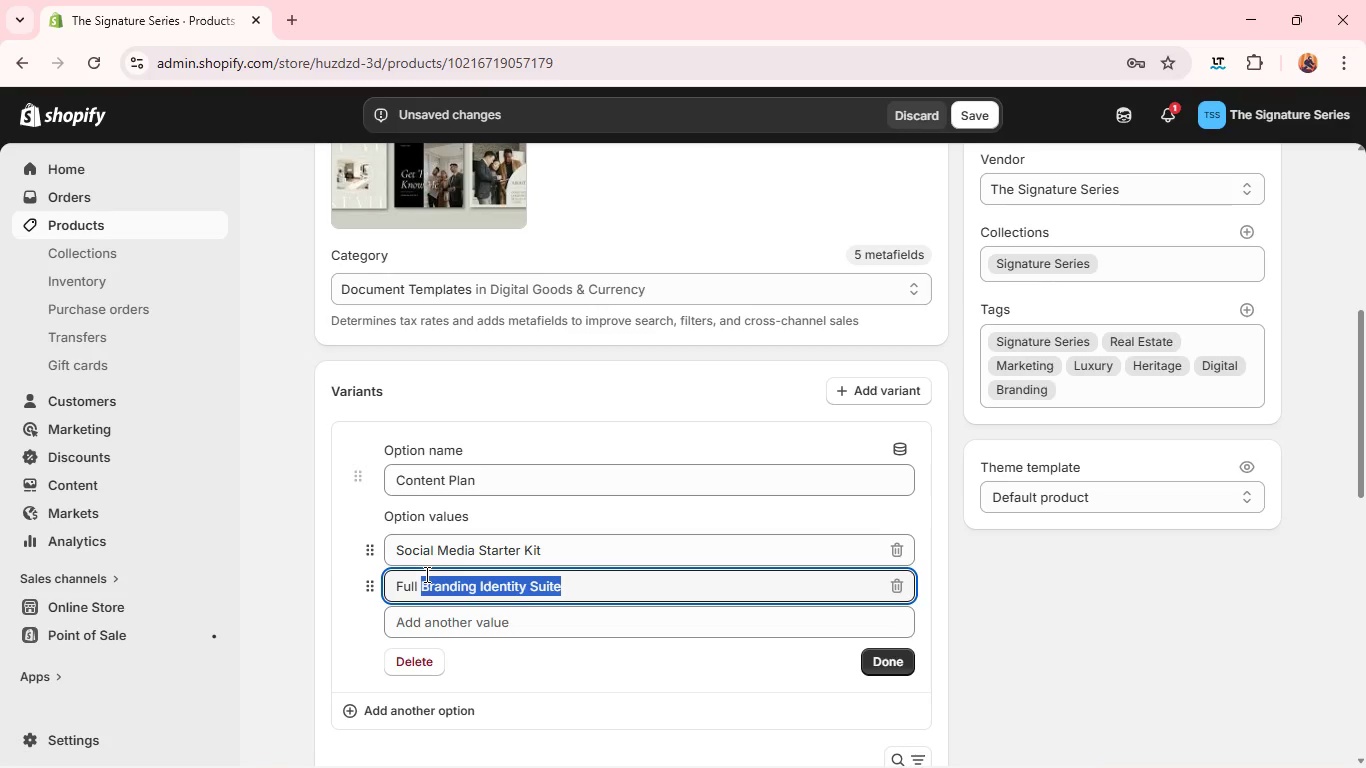 
type(30-d)
key(Backspace)
type(Day Content Pack)
 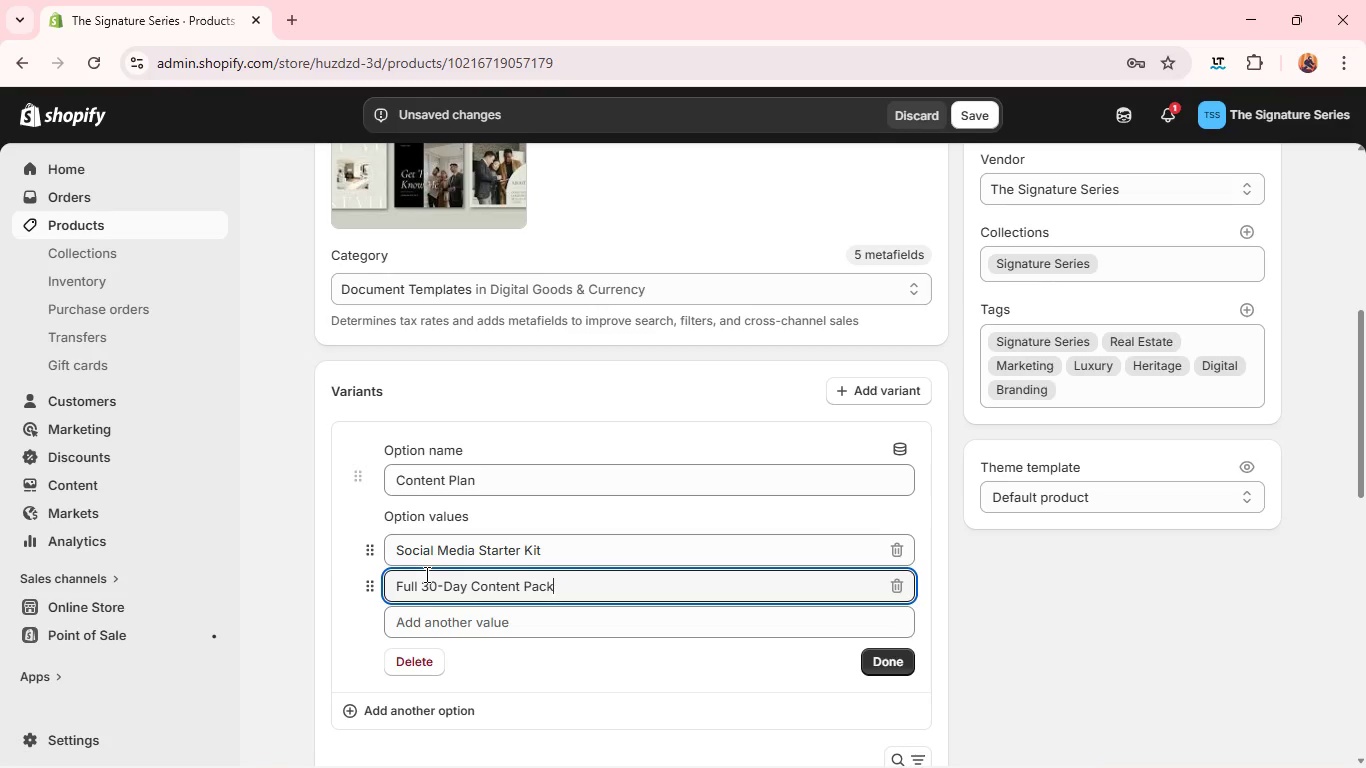 
wait(6.67)
 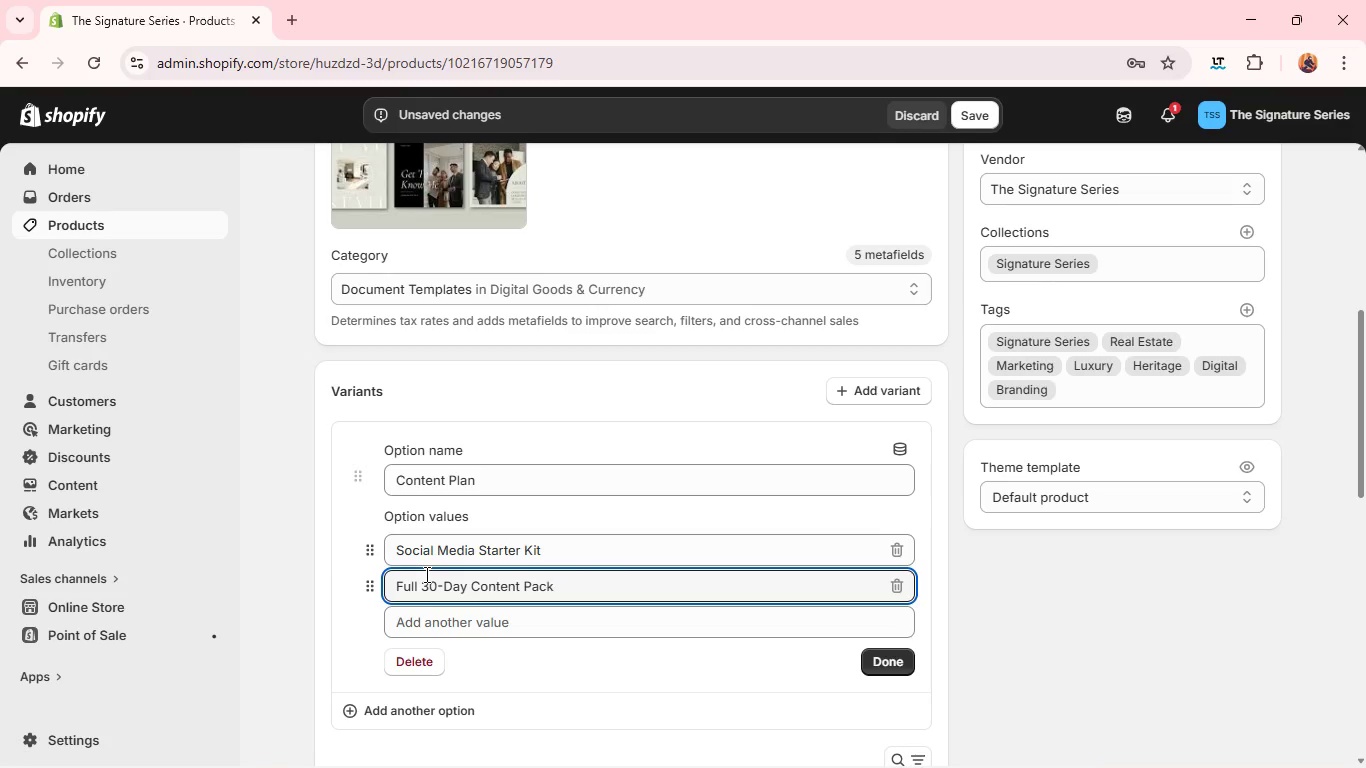 
left_click([866, 658])
 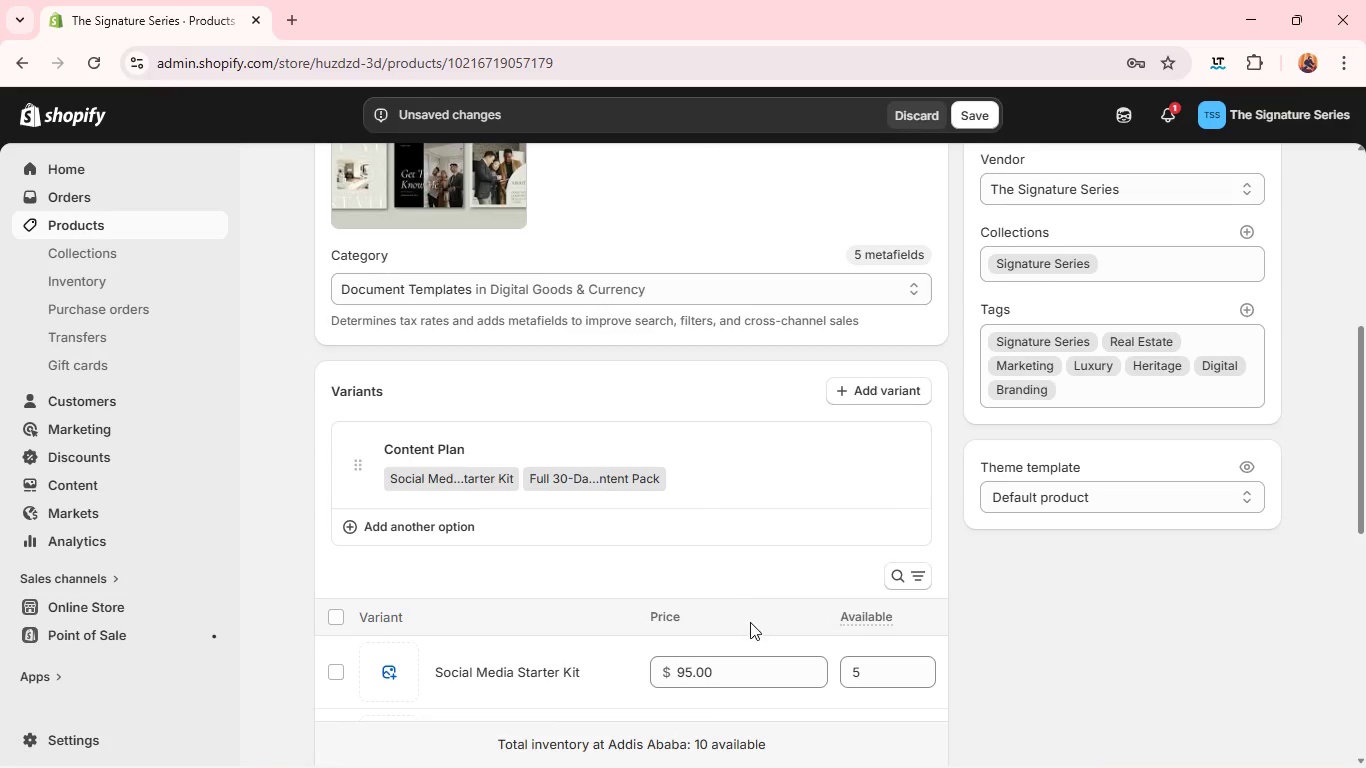 
double_click([714, 689])
 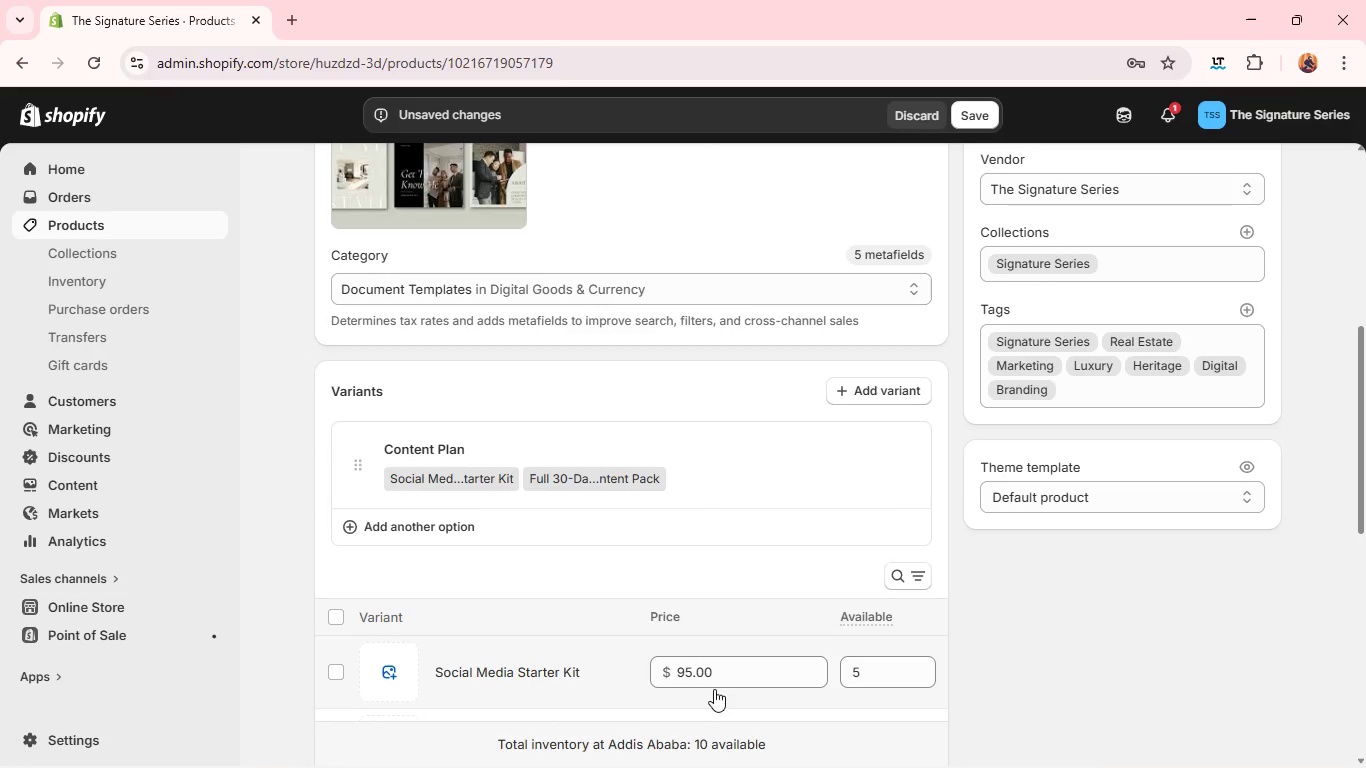 
type(55)
 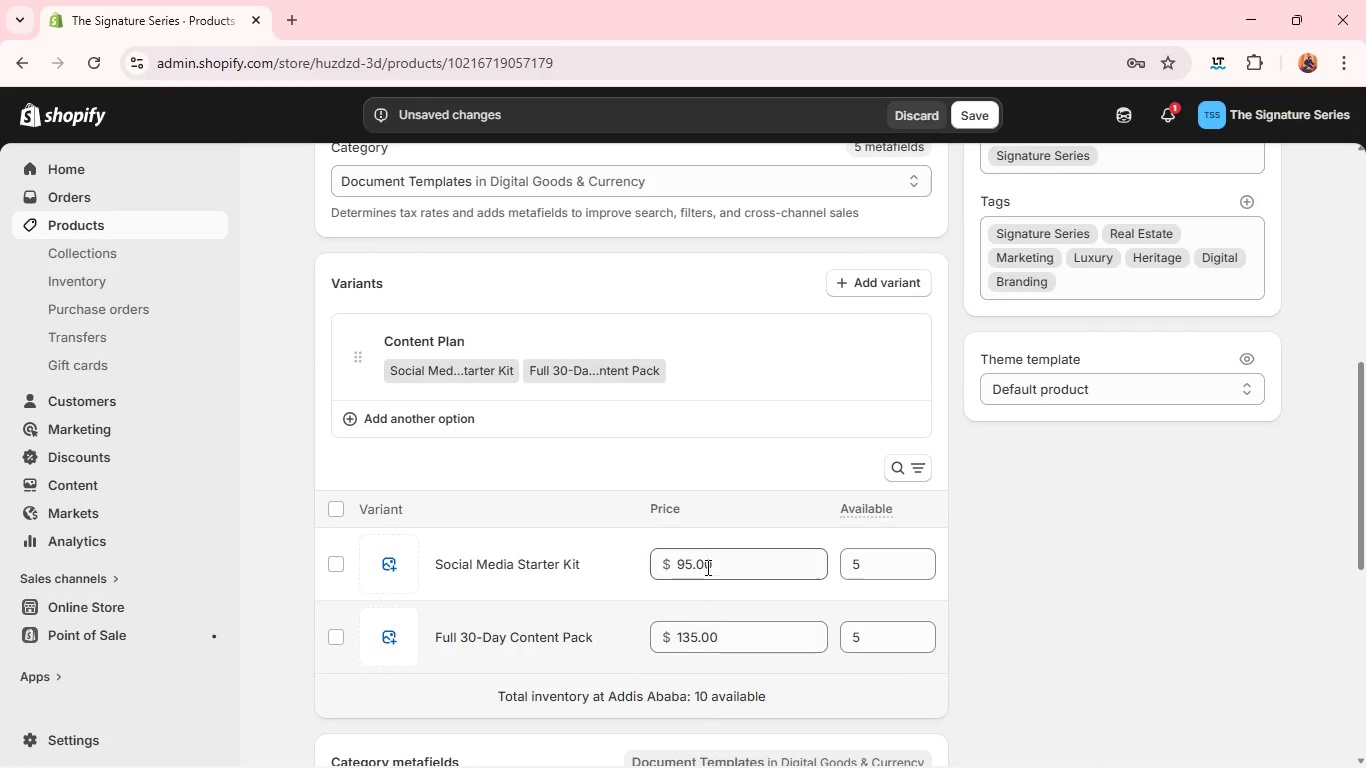 
double_click([706, 567])
 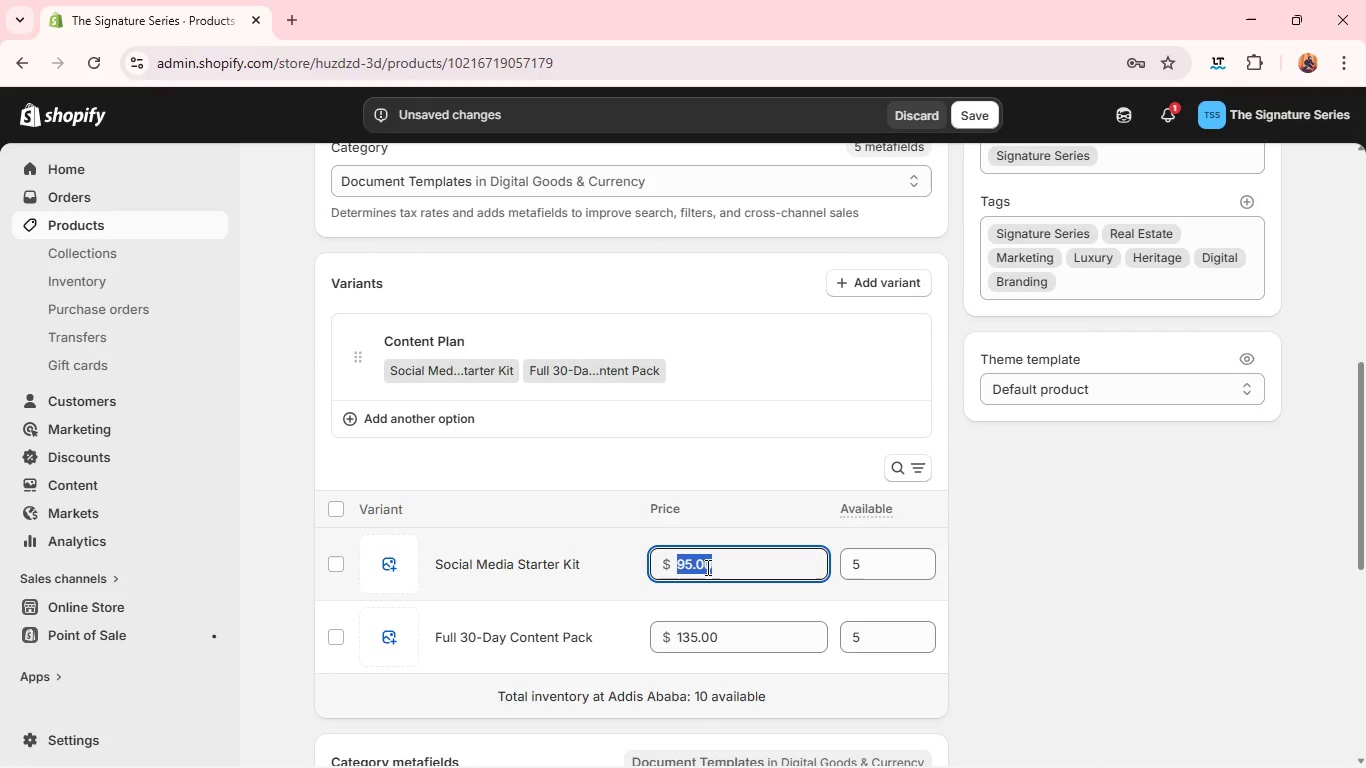 
type(55)
 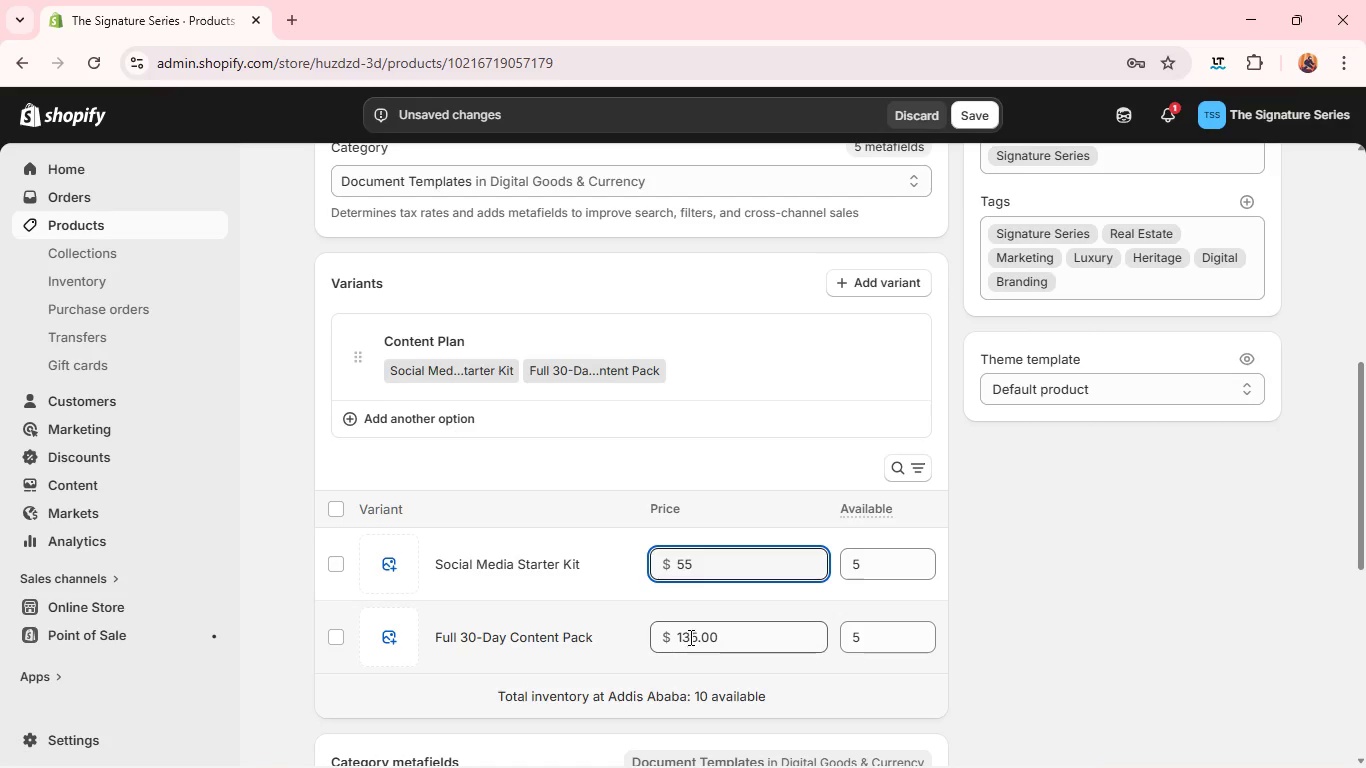 
double_click([689, 637])
 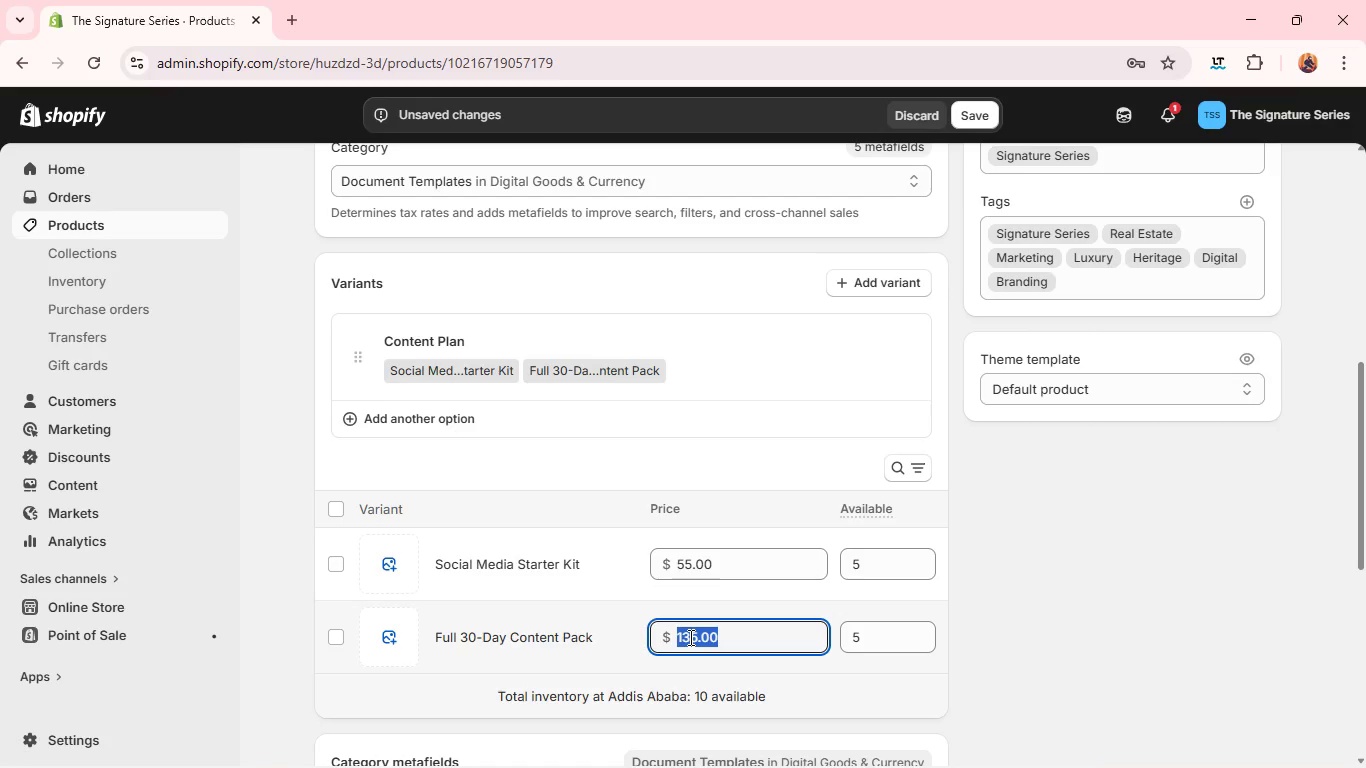 
type(85)
 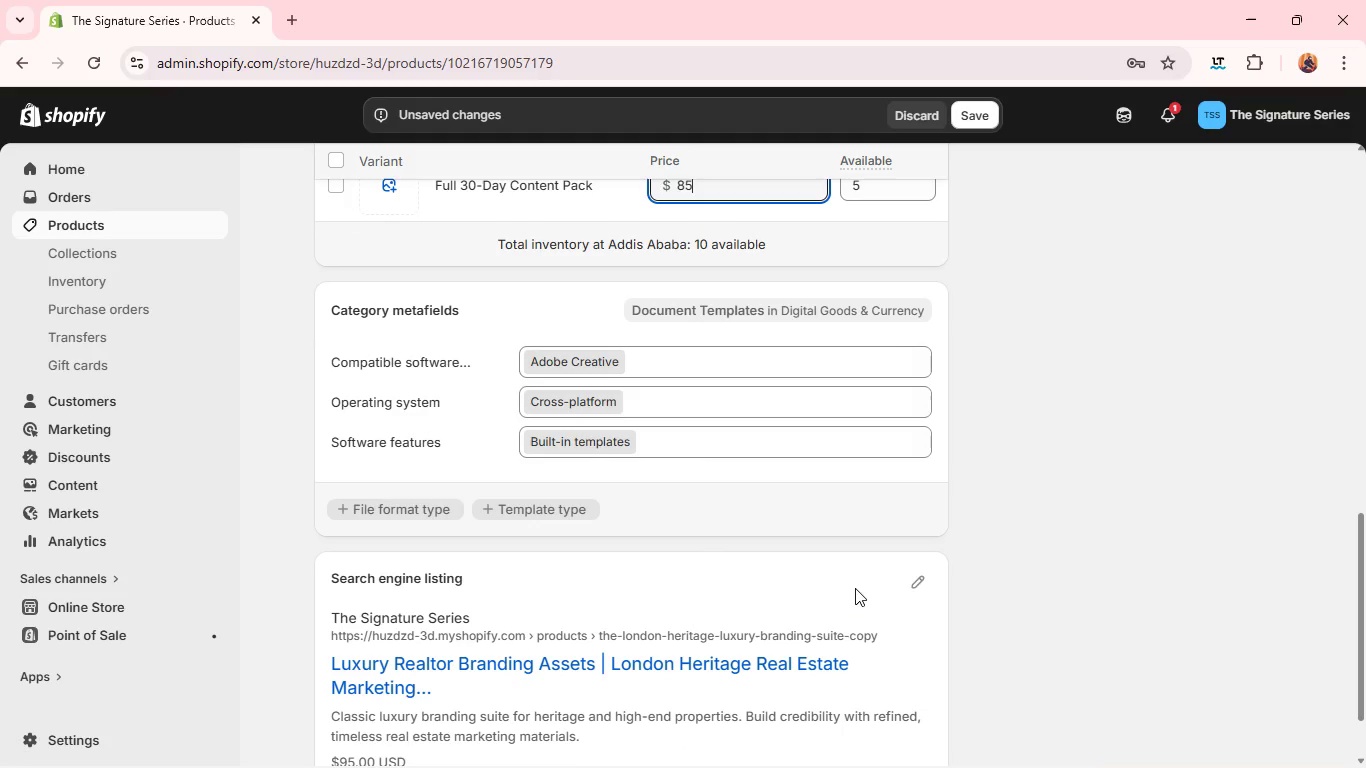 
left_click([912, 579])
 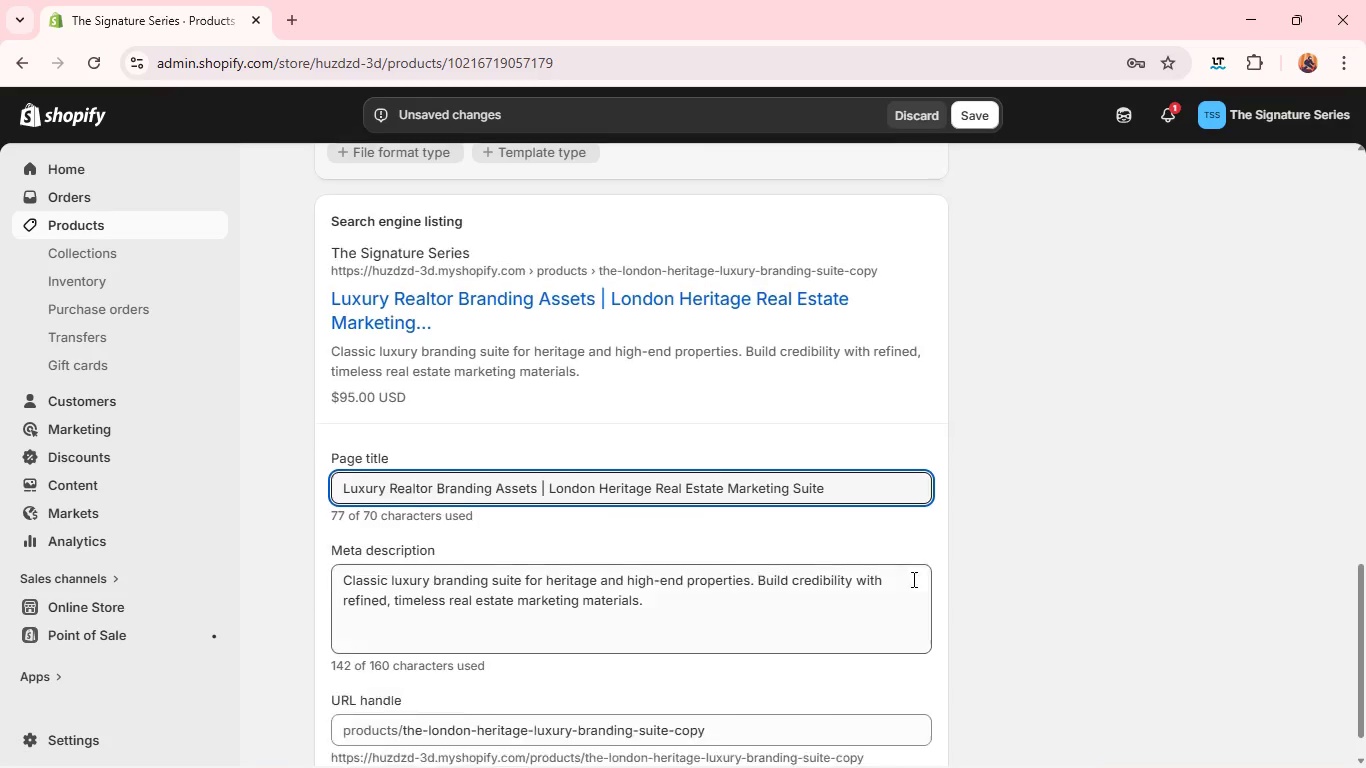 
wait(6.47)
 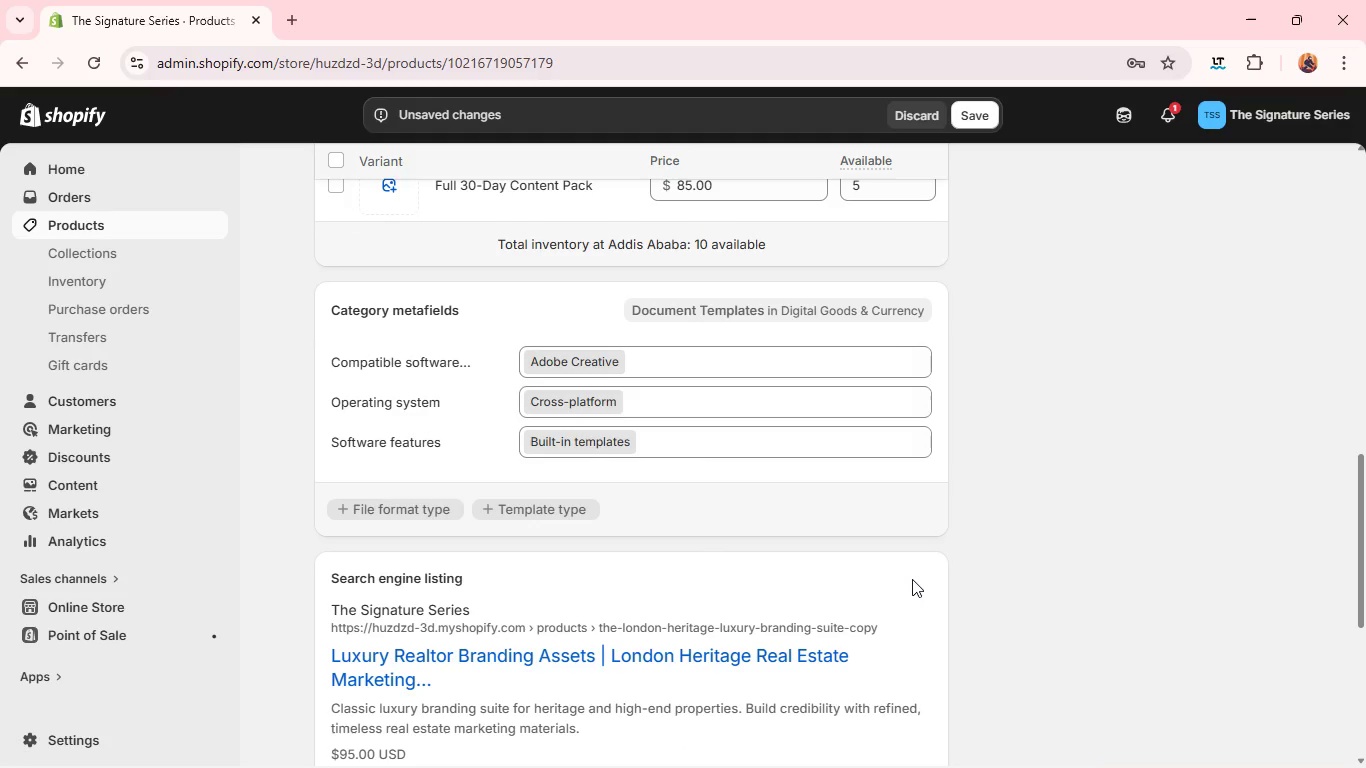 
double_click([853, 396])
 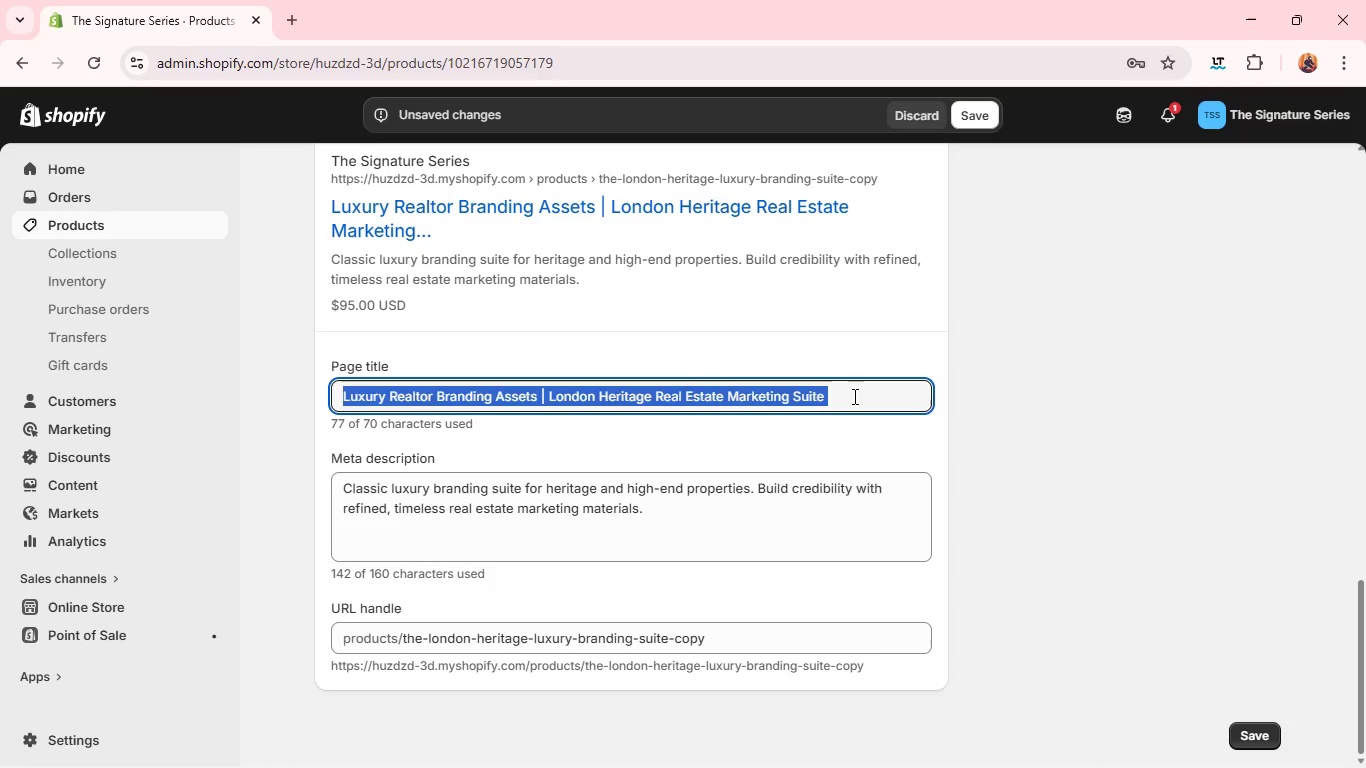 
triple_click([853, 396])
 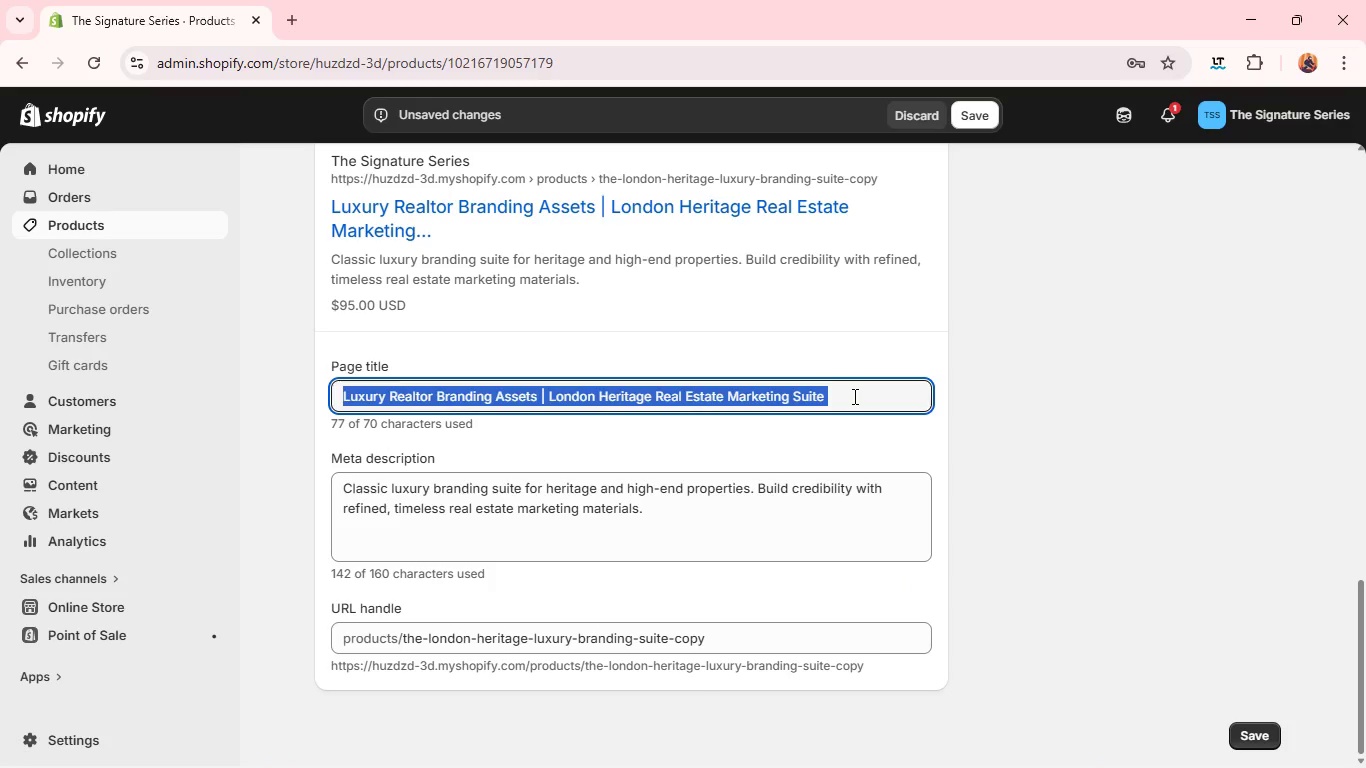 
key(Backspace)
 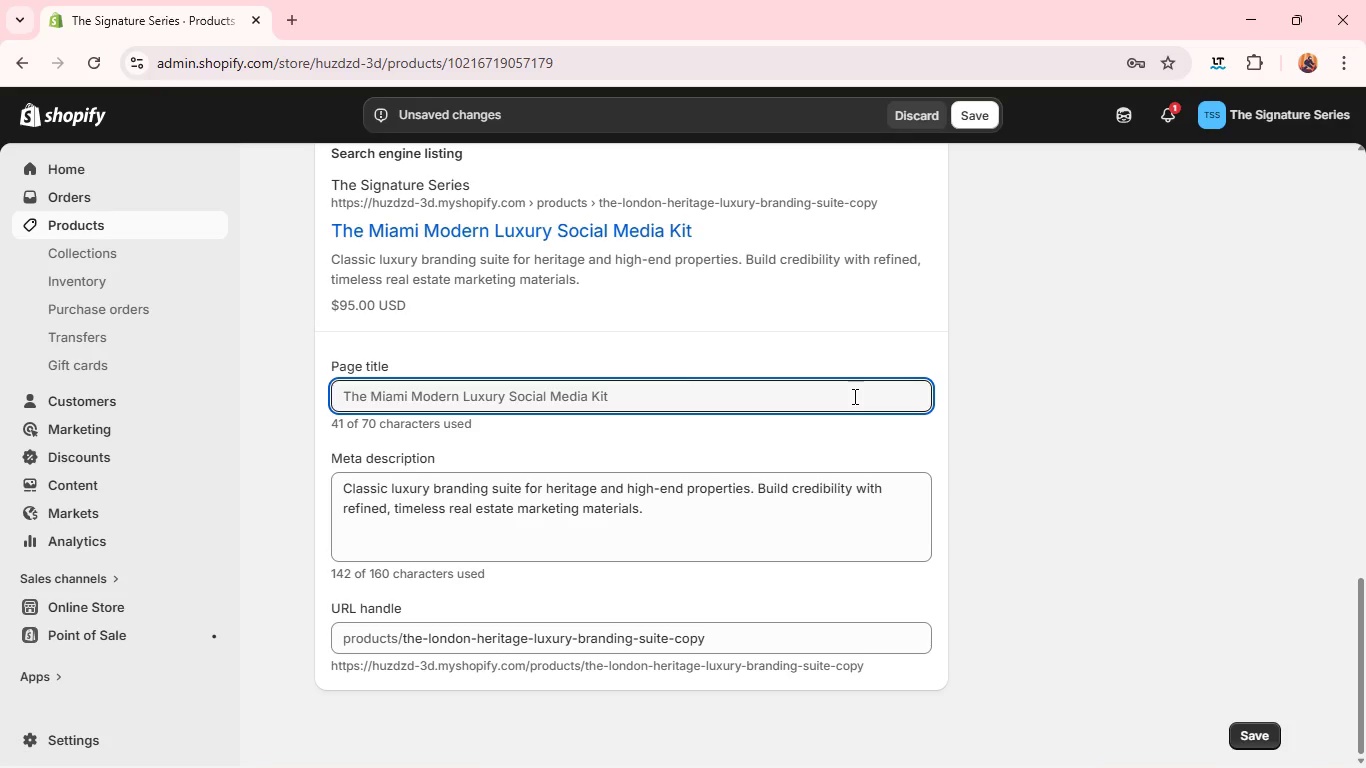 
wait(11.34)
 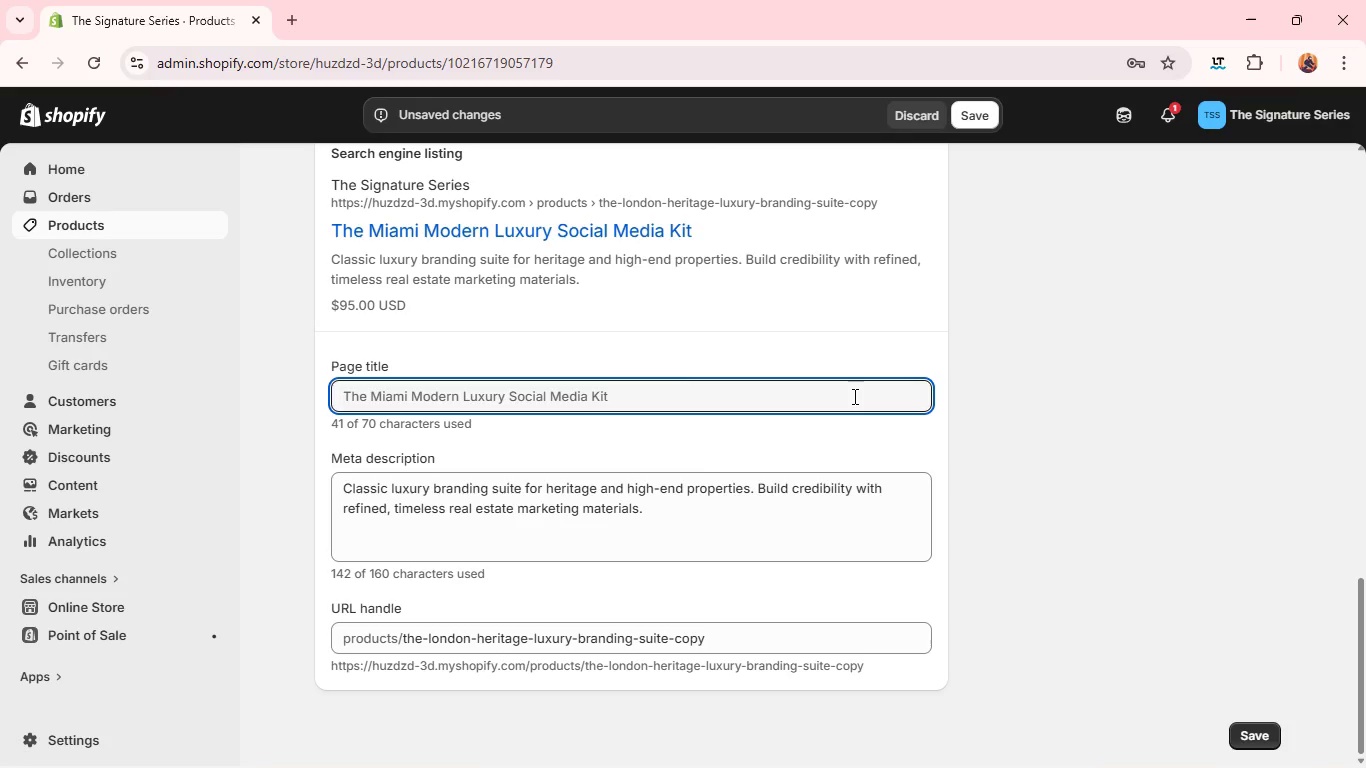 
type(Real Estate Social Media Templates | Miami l)
key(Backspace)
type(Luxury Marketing Kit )
 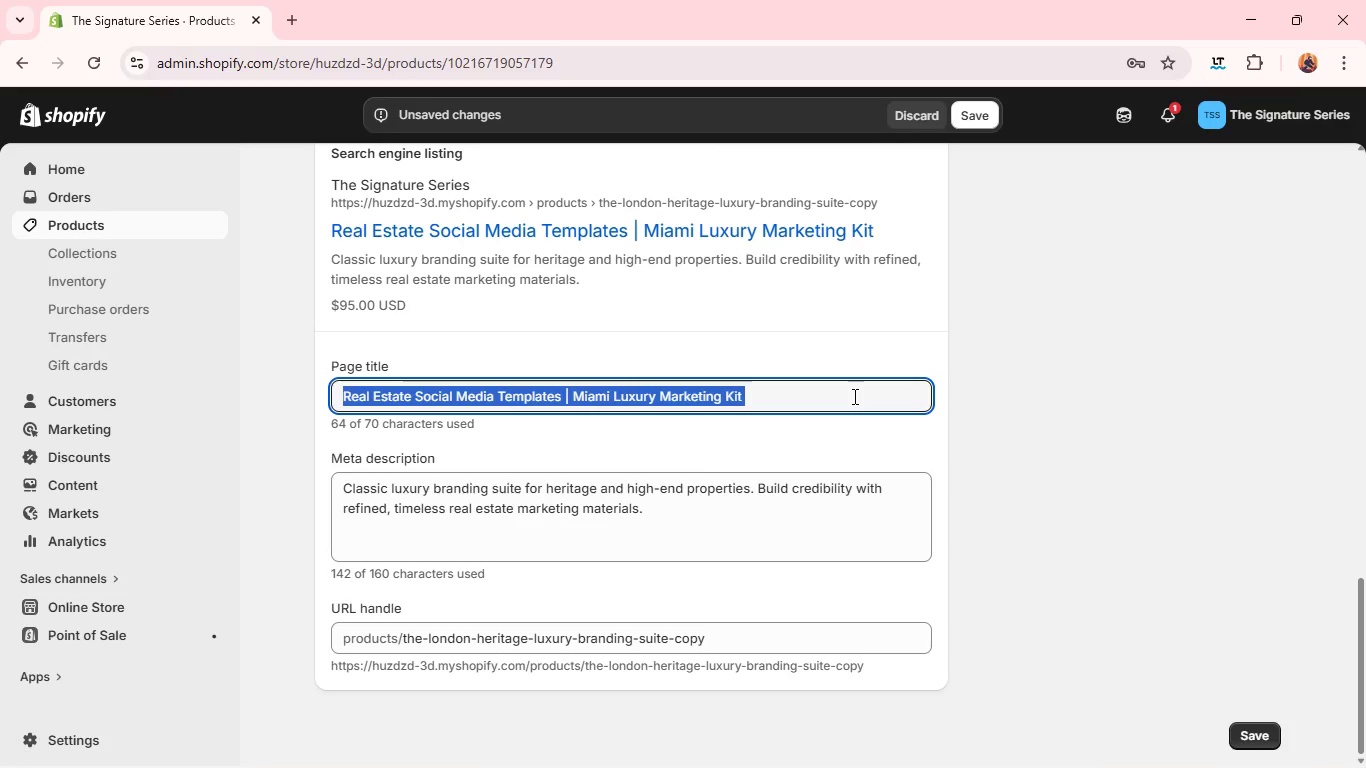 
key(Control+A)
 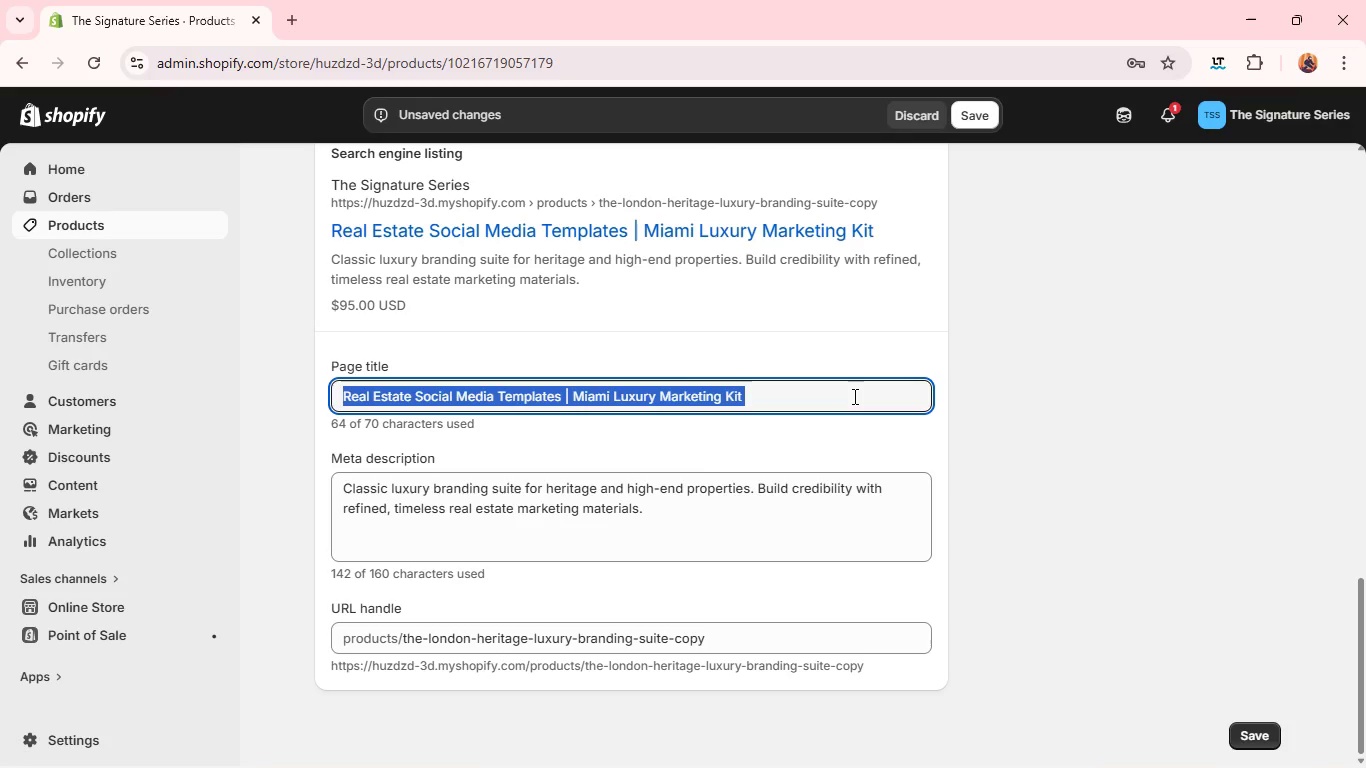 
key(Control+C)
 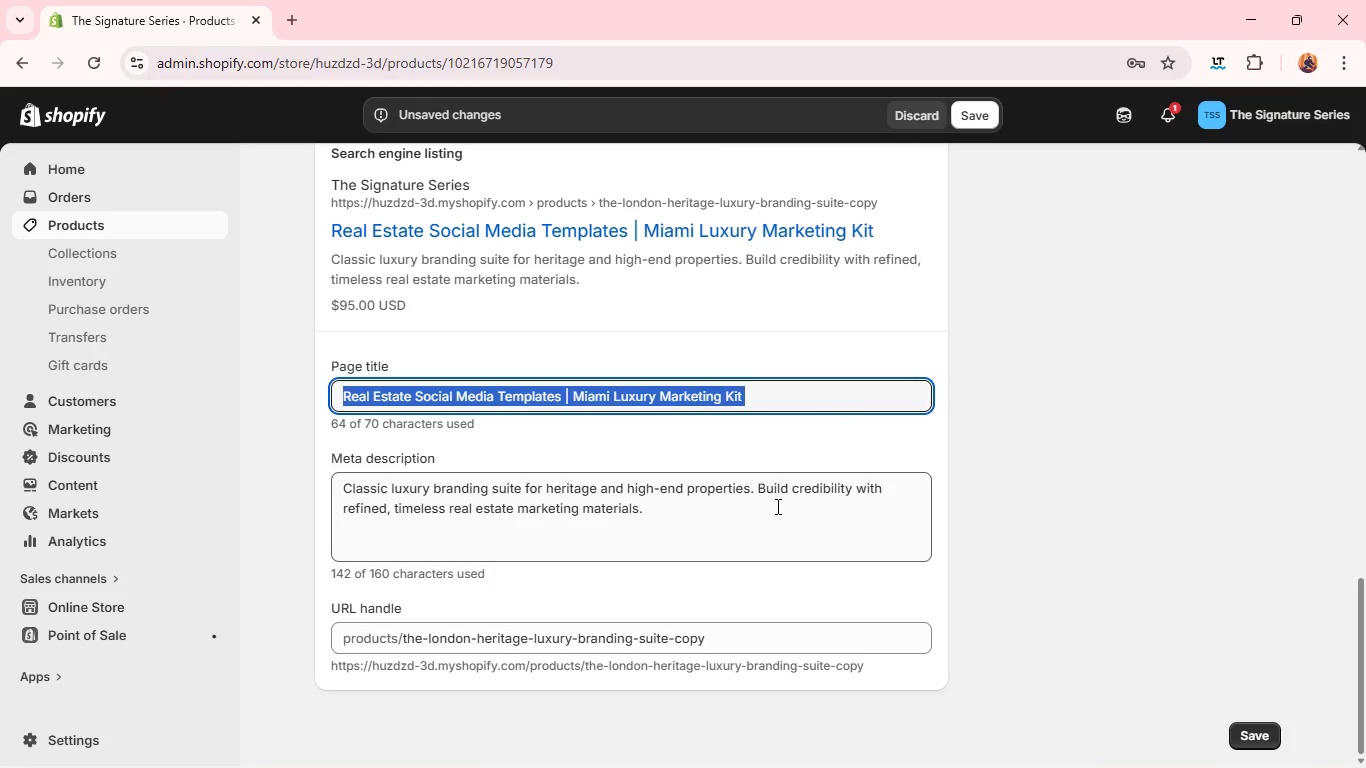 
left_click([776, 506])
 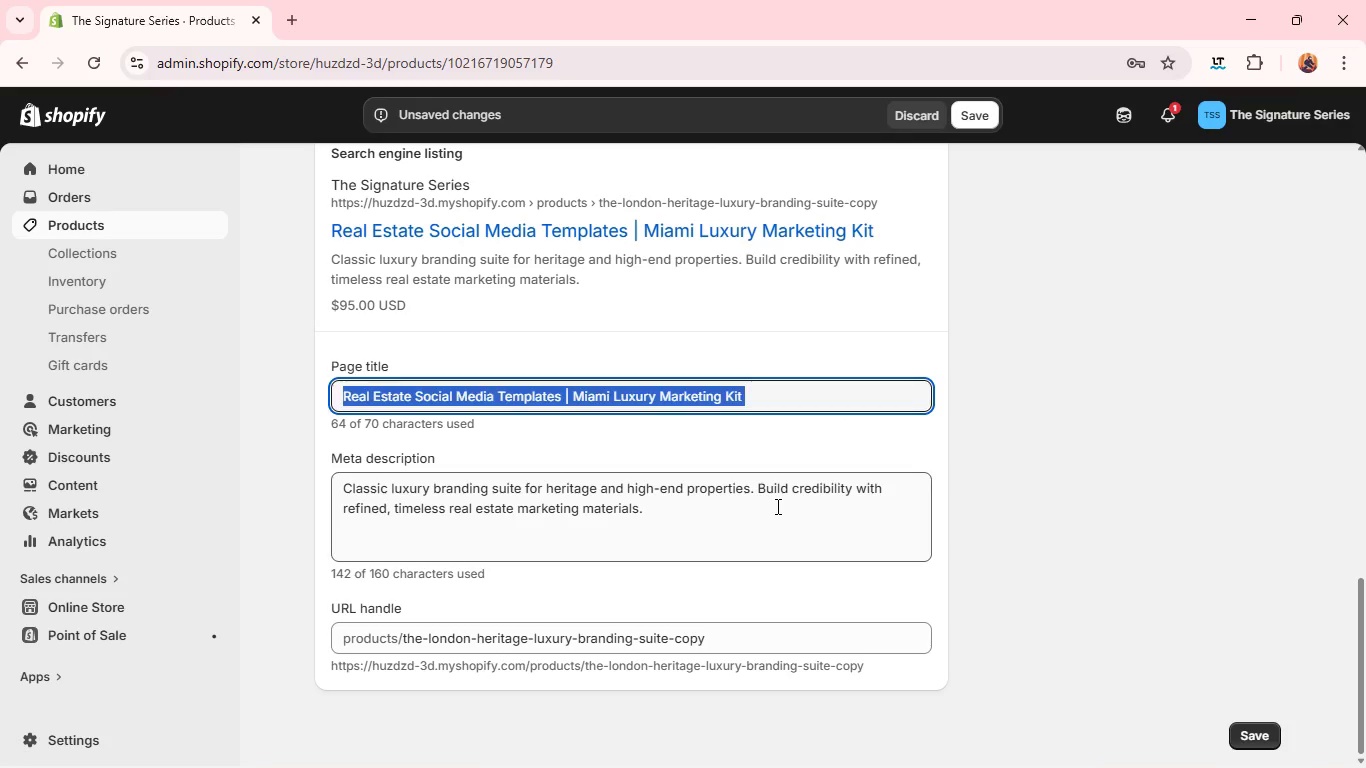 
key(Control+A)
 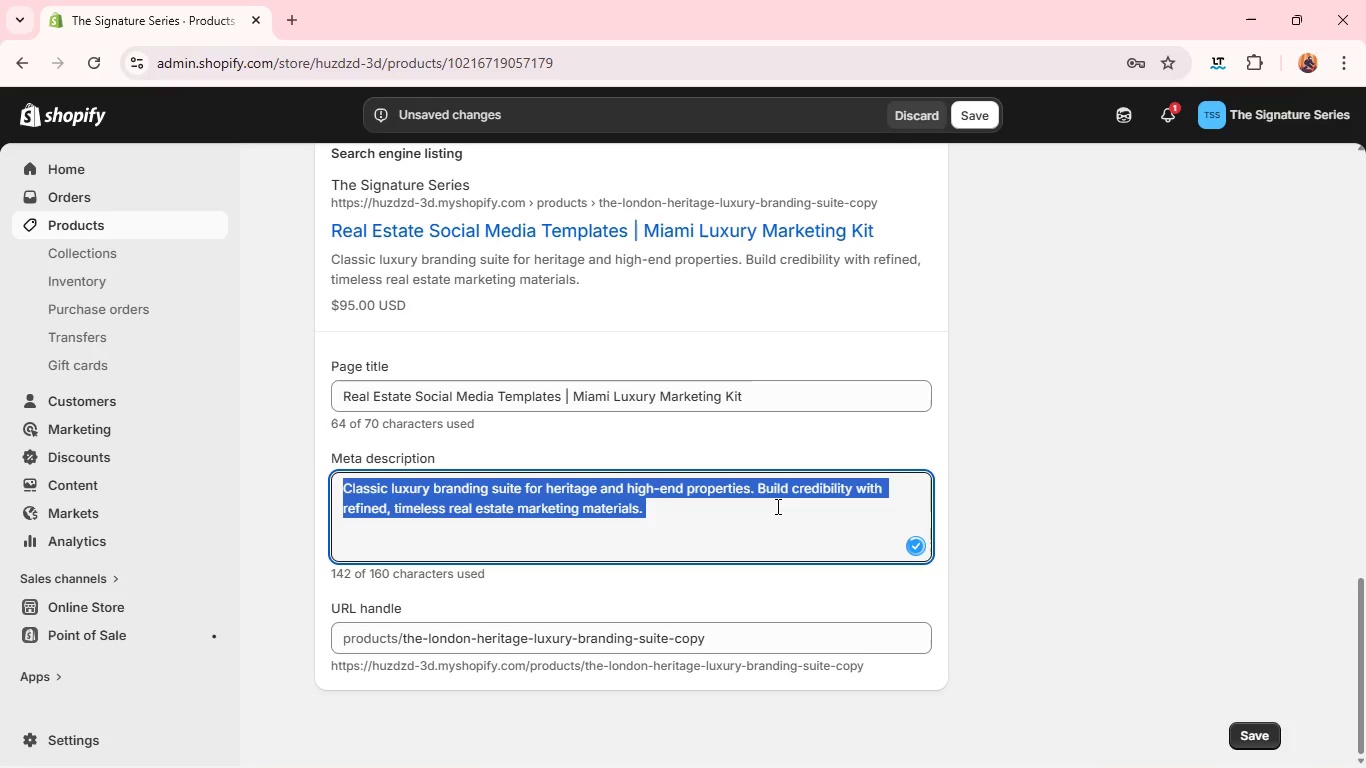 
key(Control+V)
 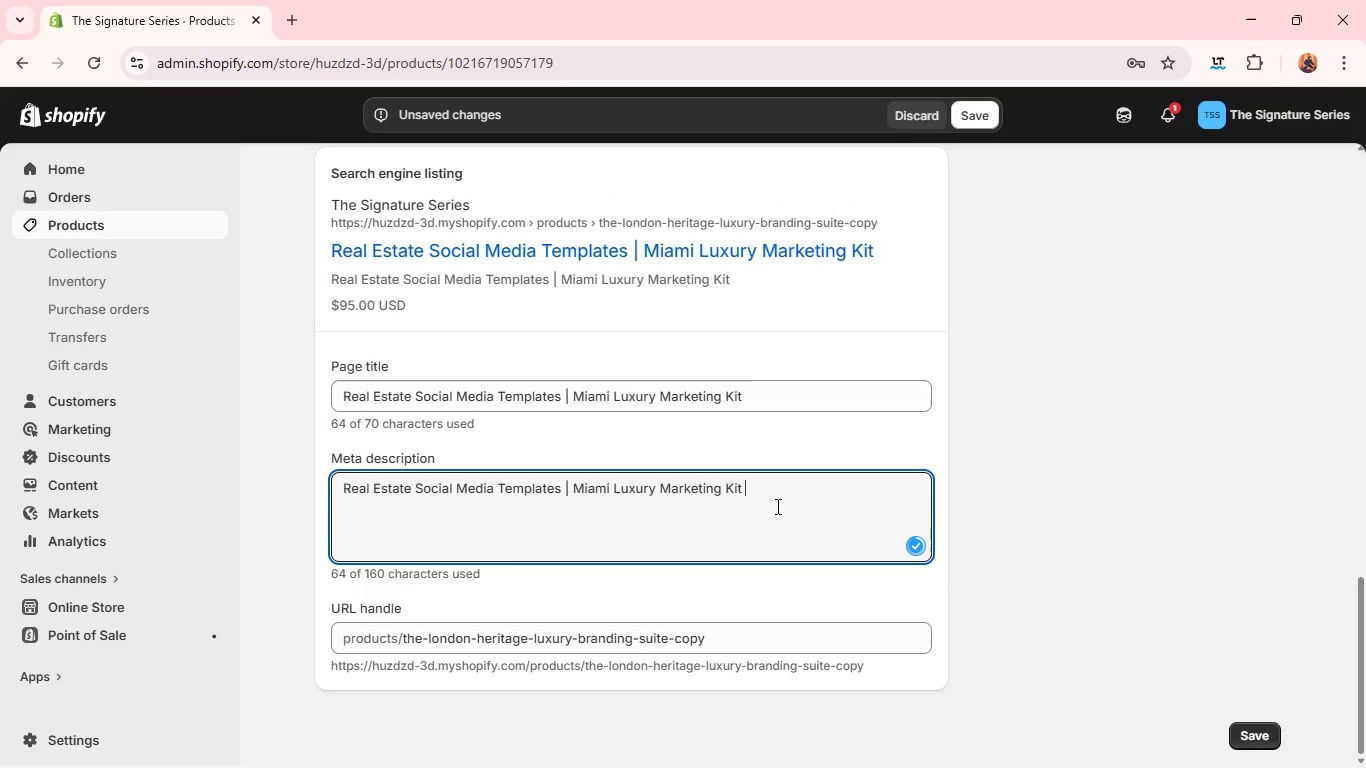 
wait(11.67)
 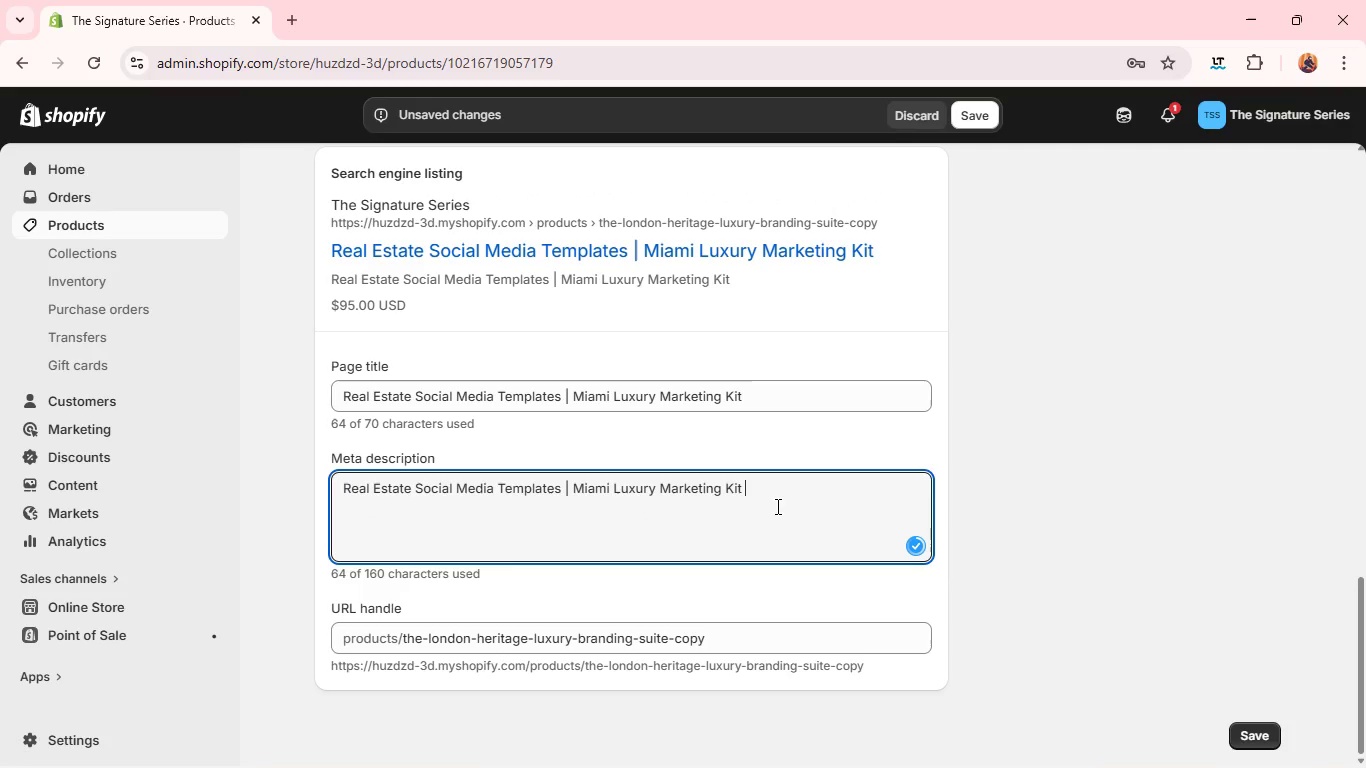 
hold_key(key=ControlLeft, duration=0.64)
 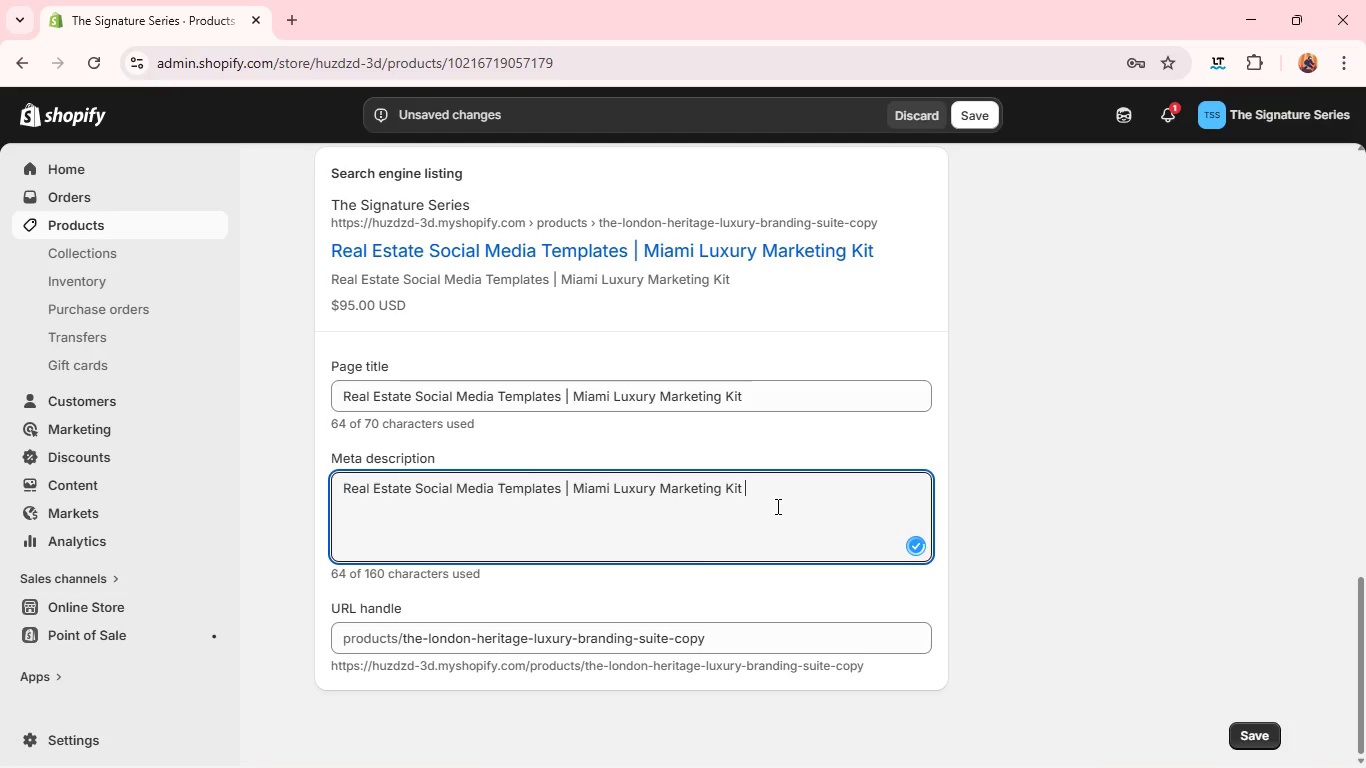 
key(Space)
 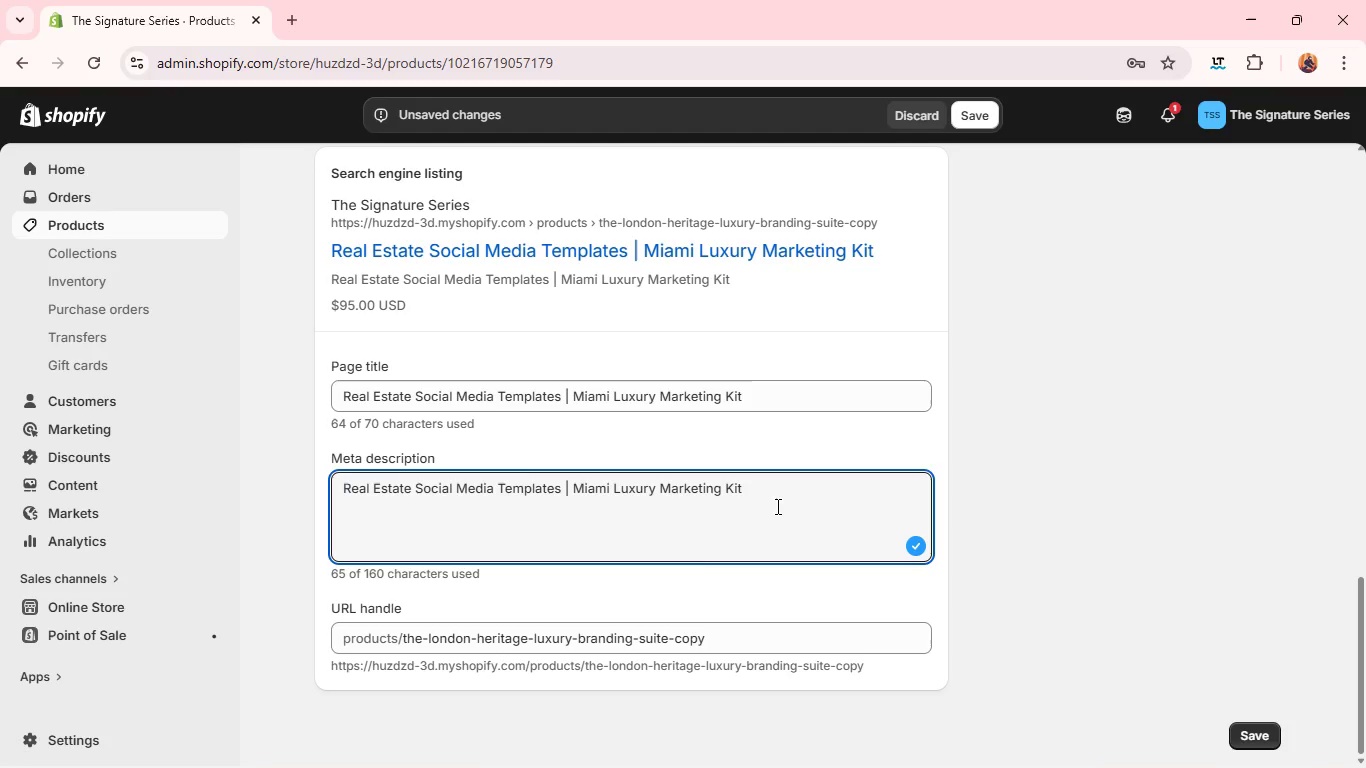 
wait(5.88)
 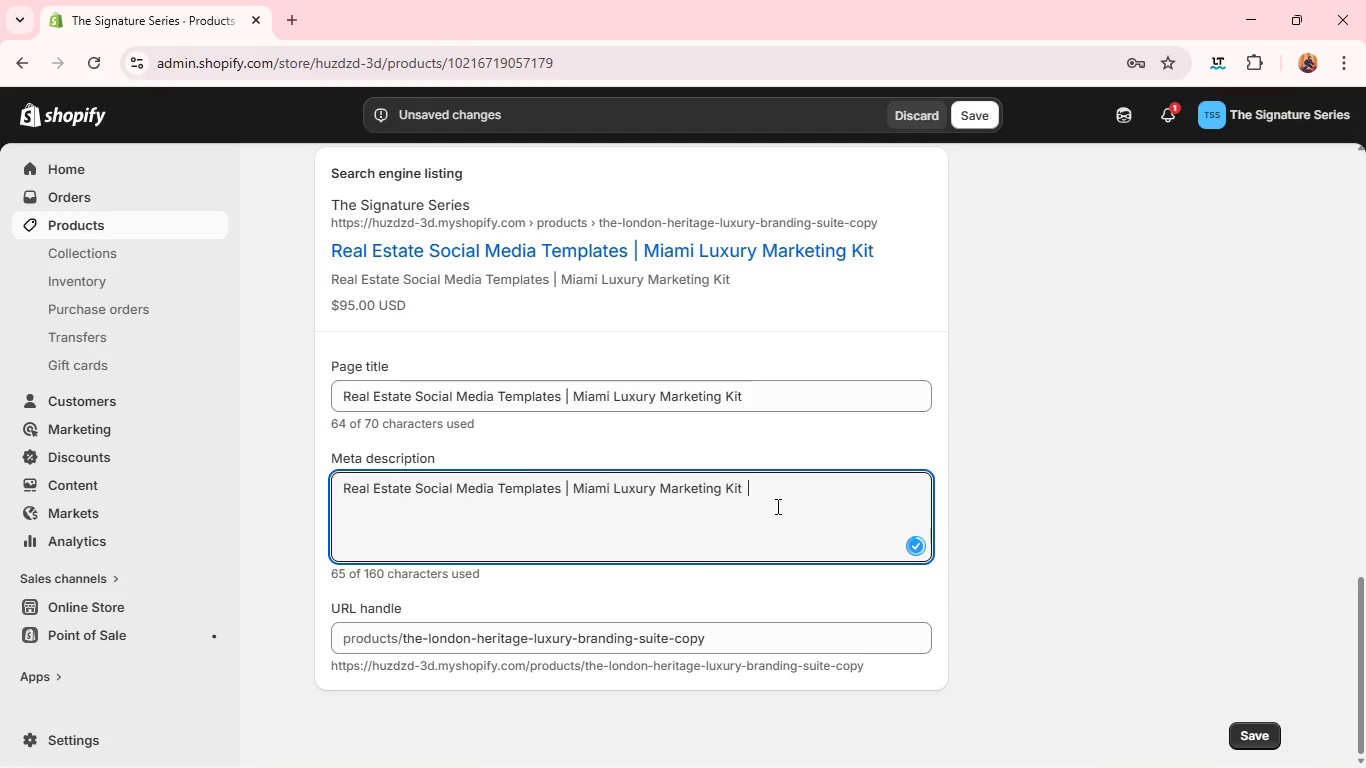 
key(Control+A)
 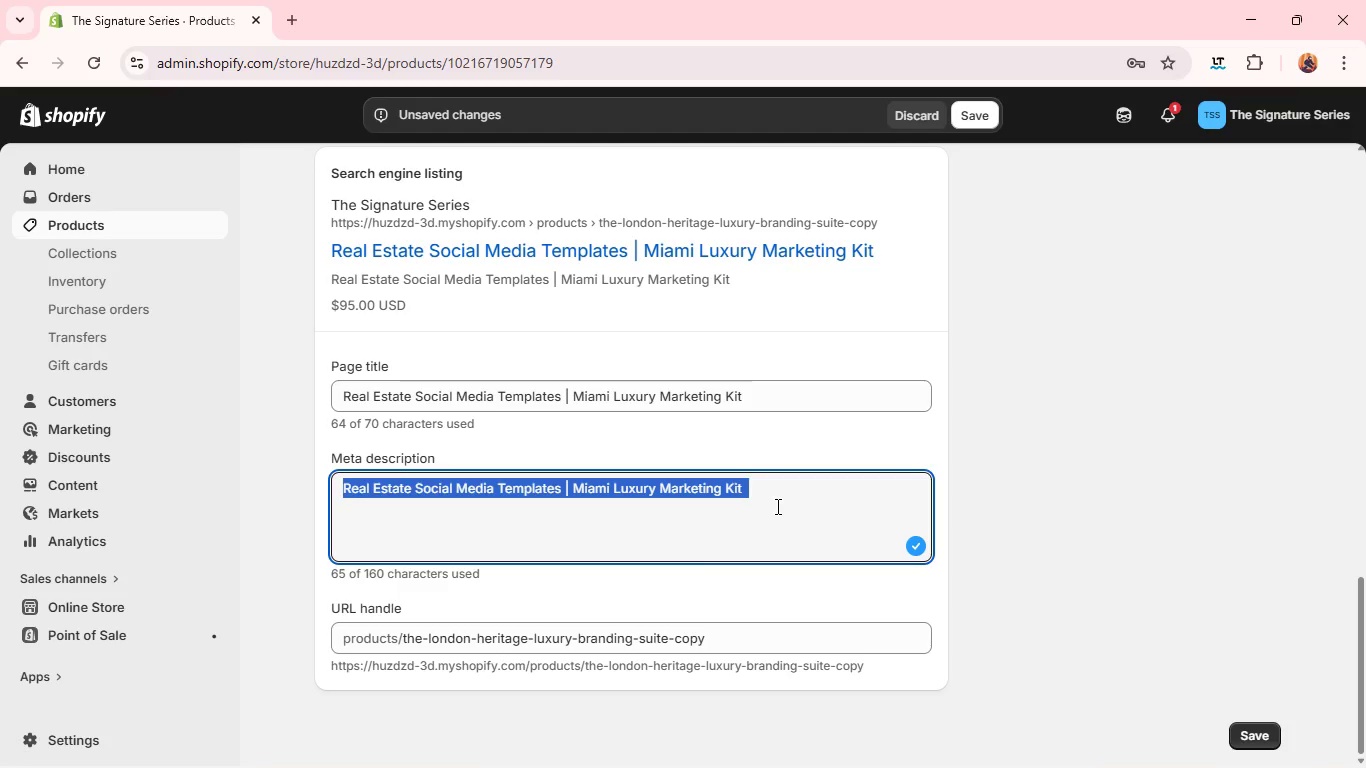 
type(High-conversion social media templates designed for luxury real estate agents. i)
key(Backspace)
type(Increase engagement and visibility with modern. )
key(Backspace)
key(Backspace)
type(, premium branding asses)
key(Backspace)
type(ts.)
 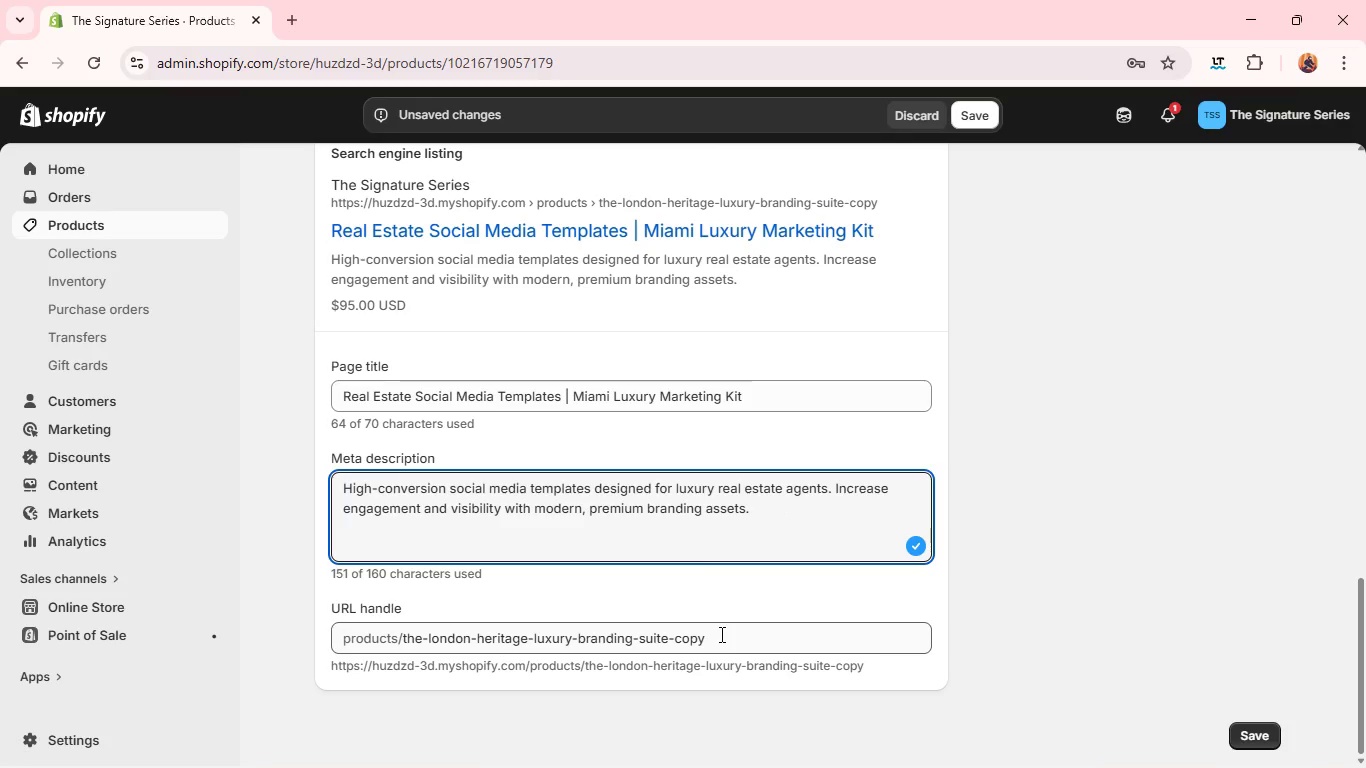 
double_click([720, 634])
 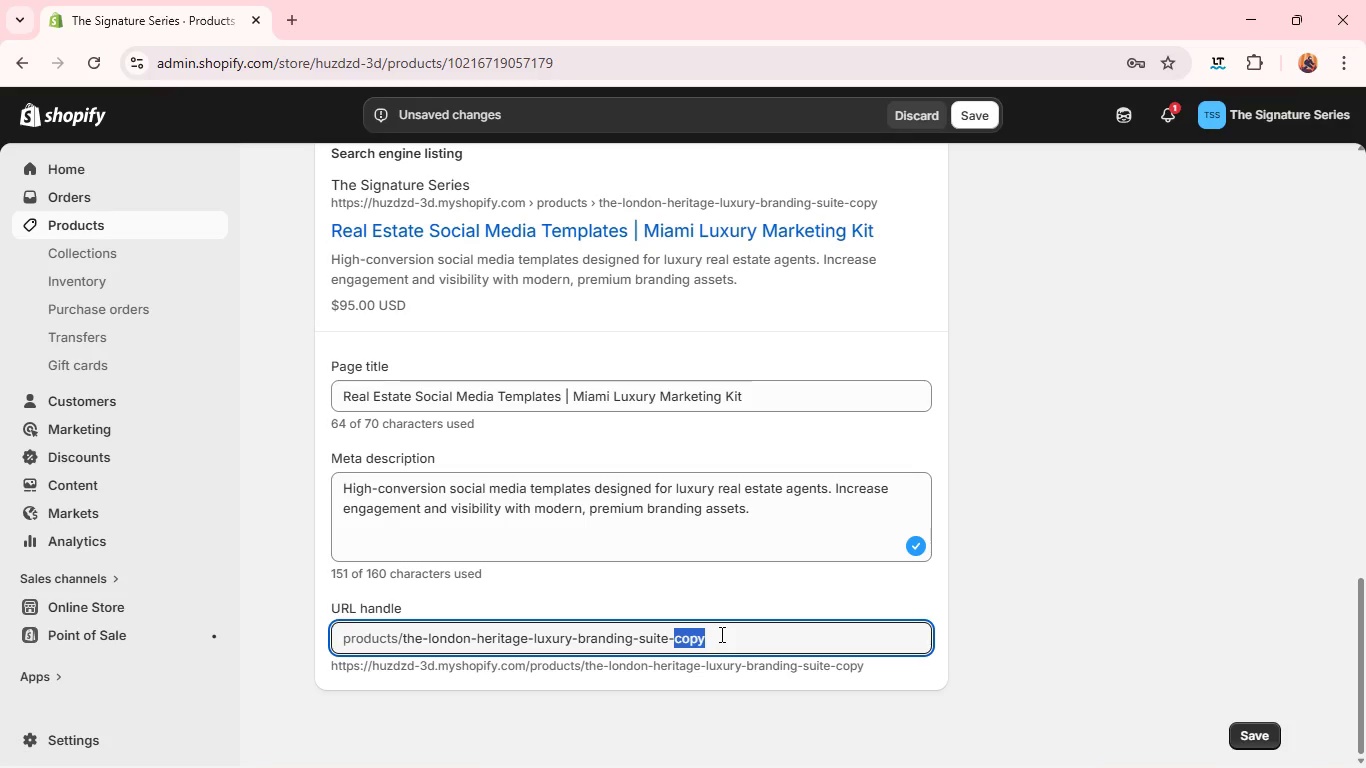 
key(Backspace)
 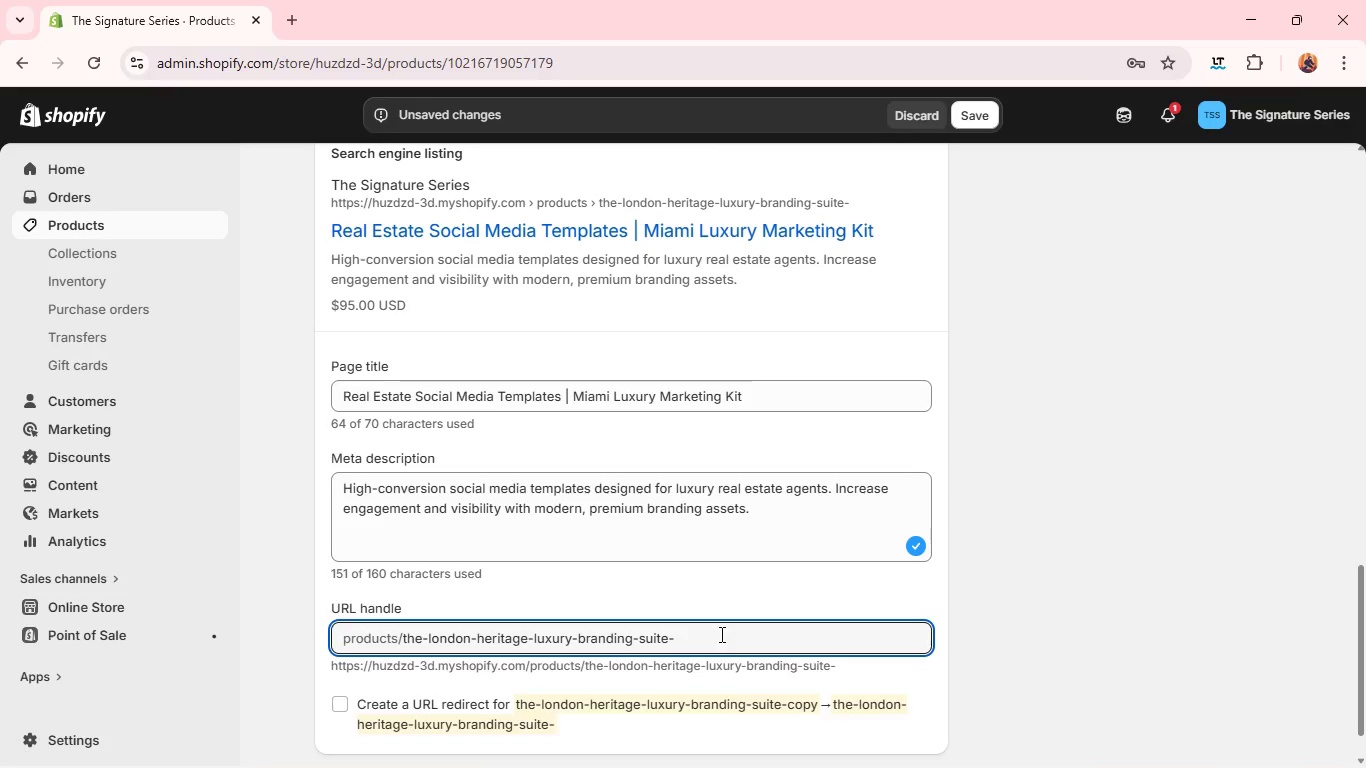 
key(Control+A)
 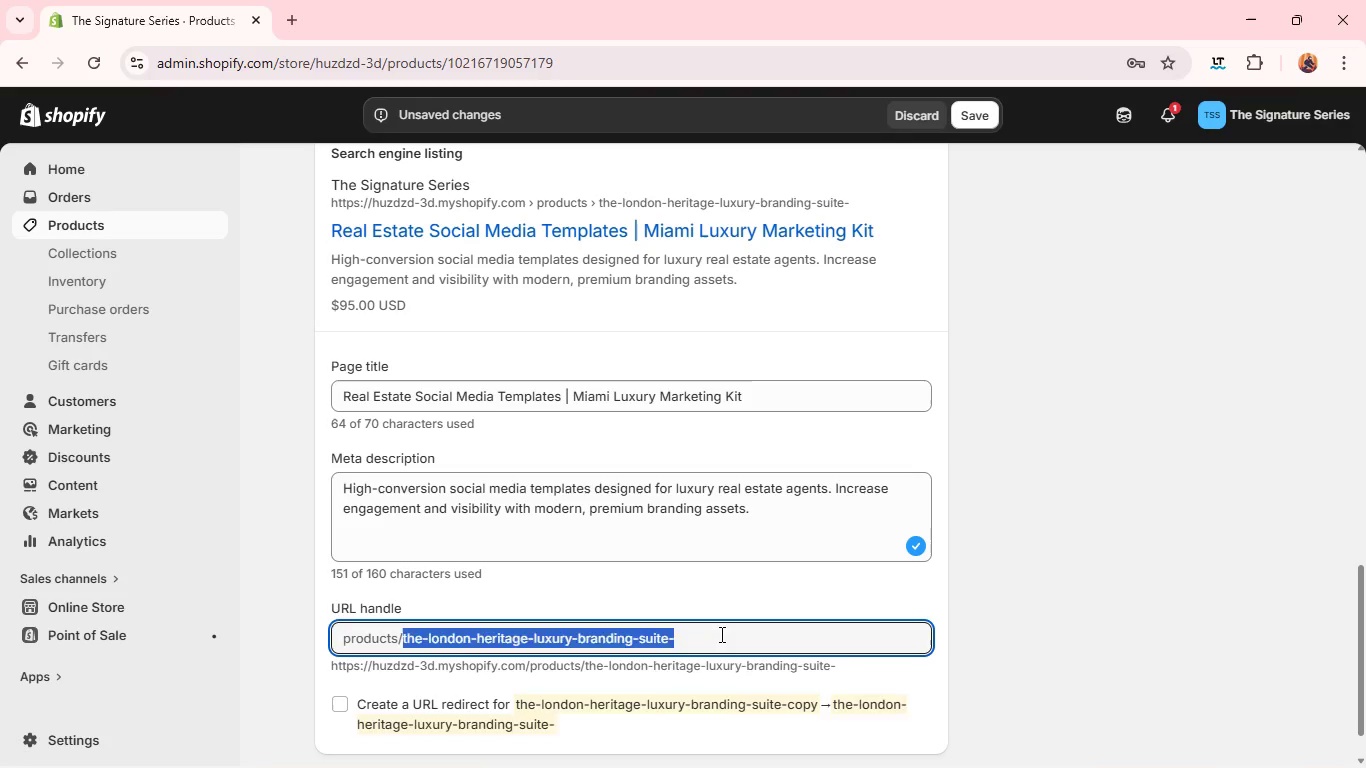 
key(Backspace)
 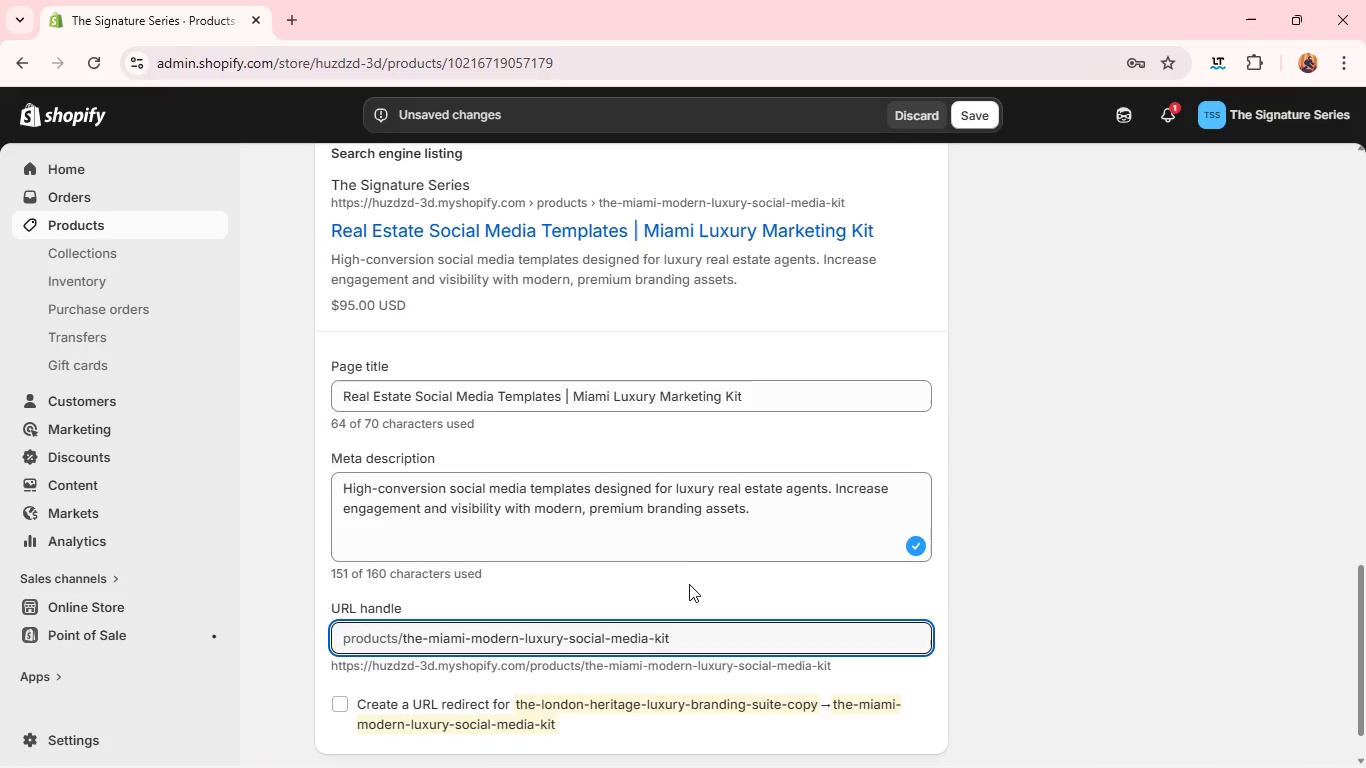 
left_click([690, 586])
 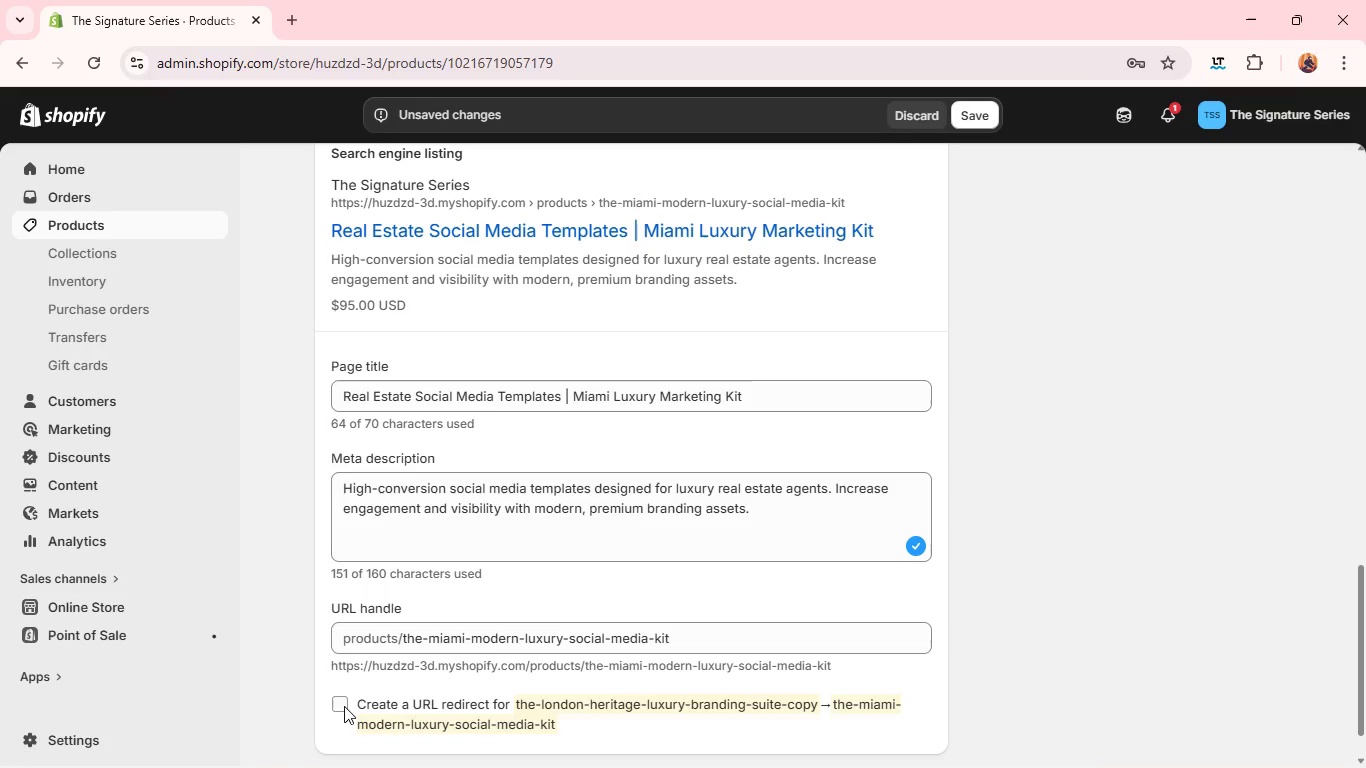 
wait(5.44)
 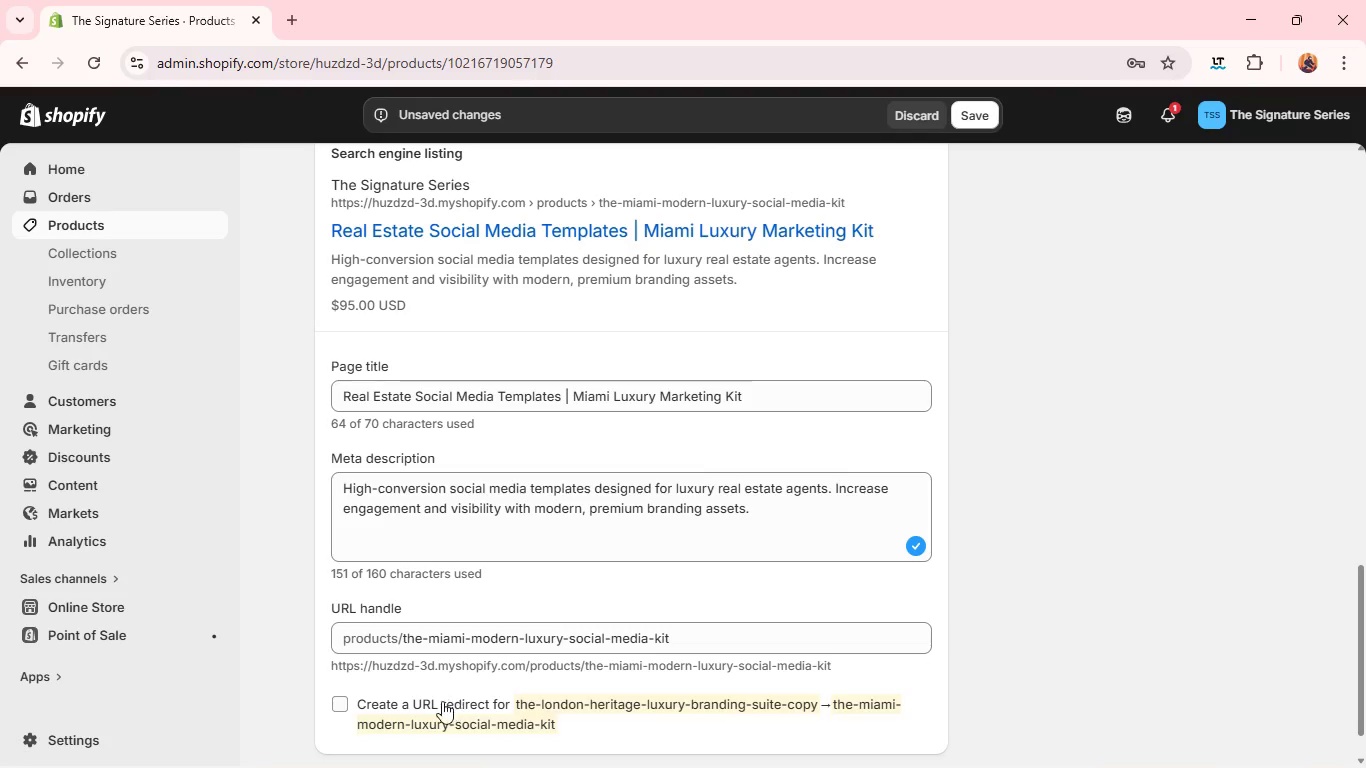 
left_click([344, 706])
 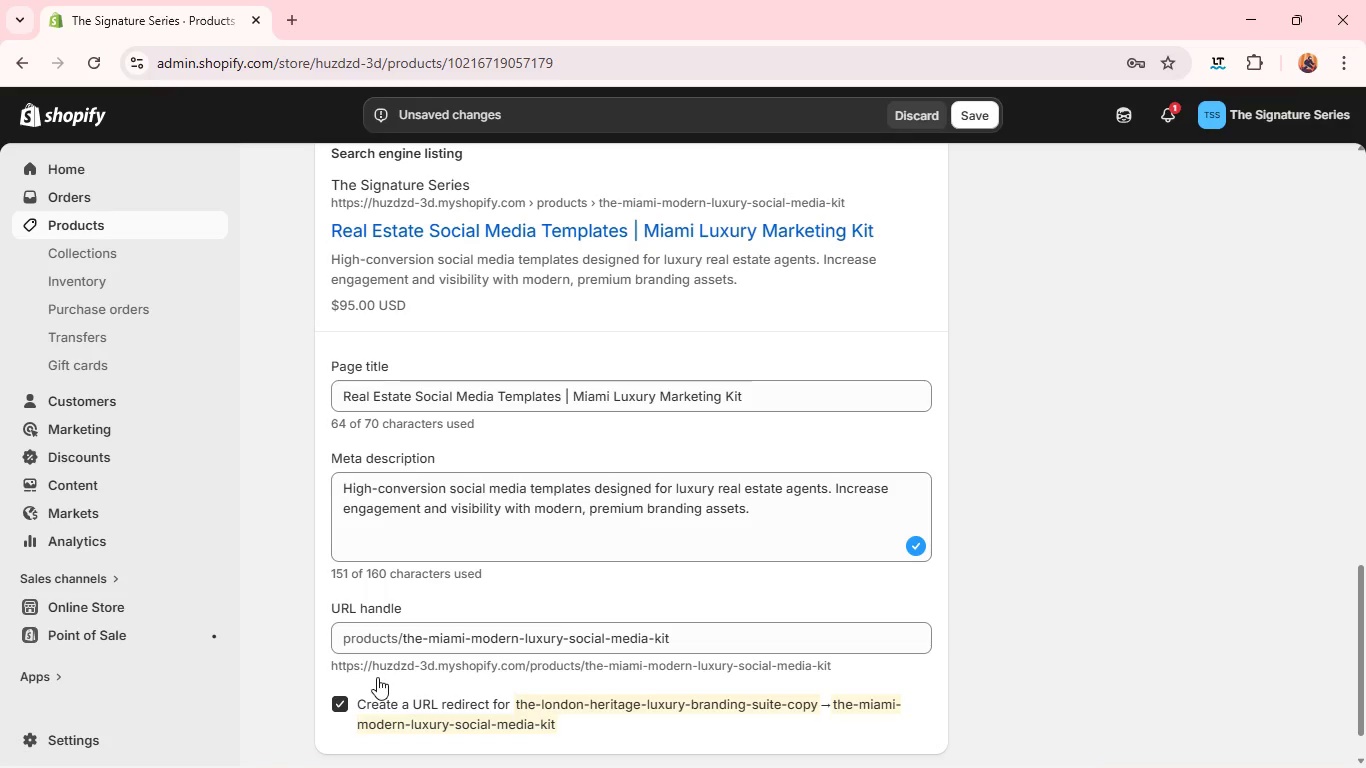 
left_click([560, 592])
 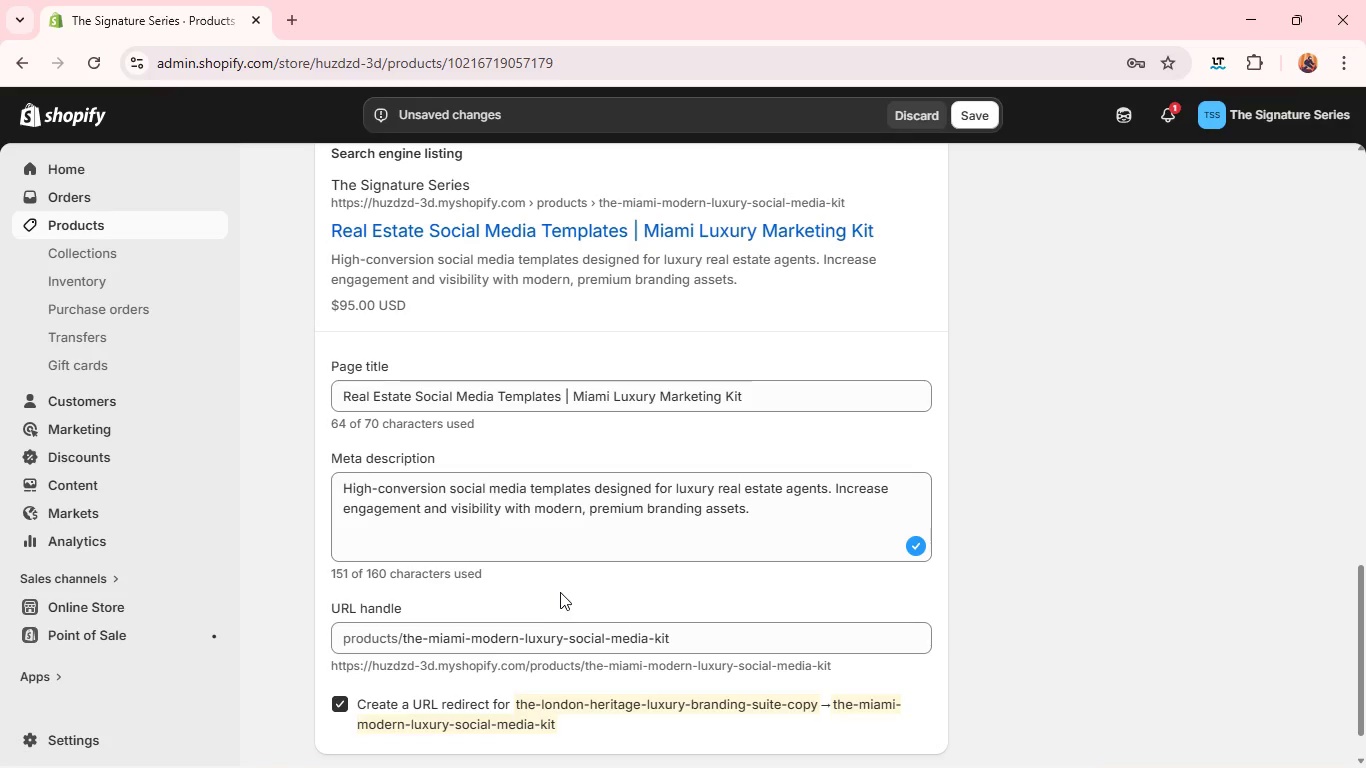 
mouse_move([567, 625])
 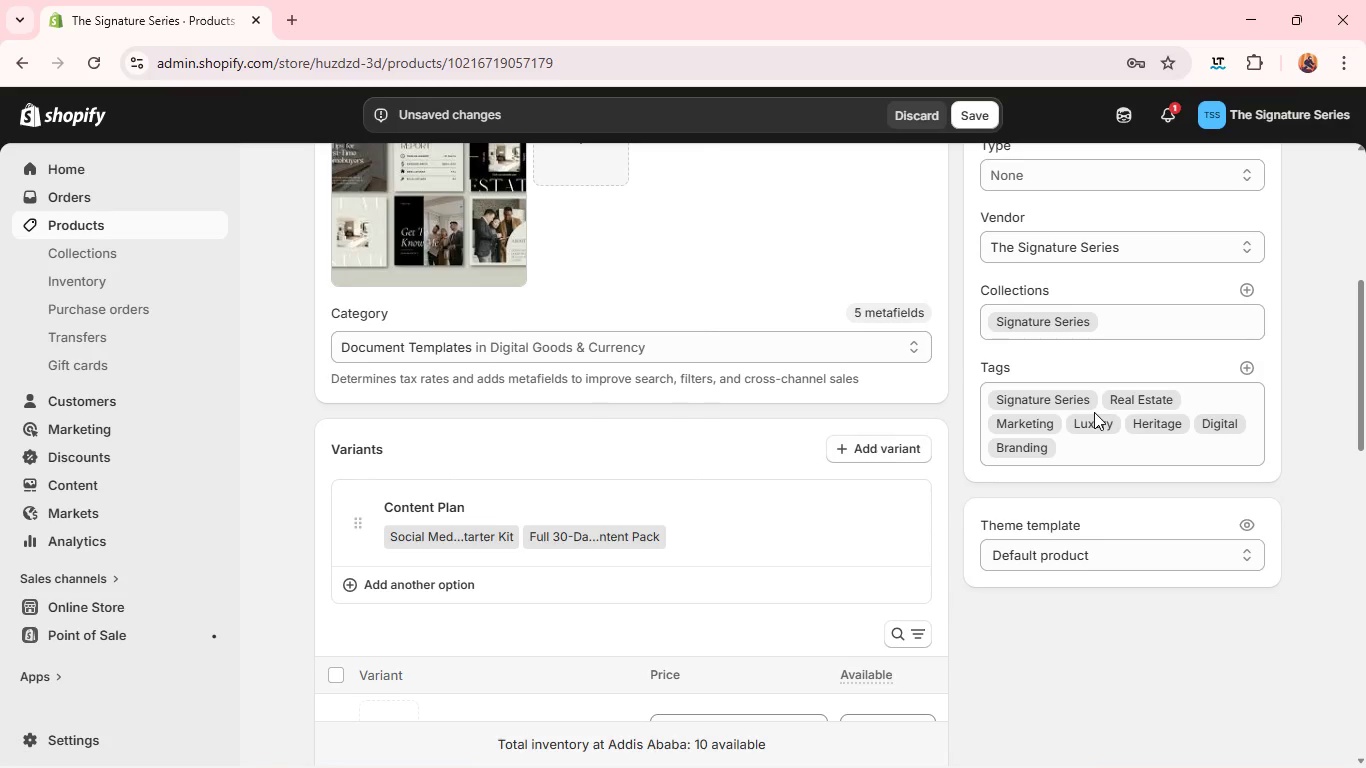 
wait(14.9)
 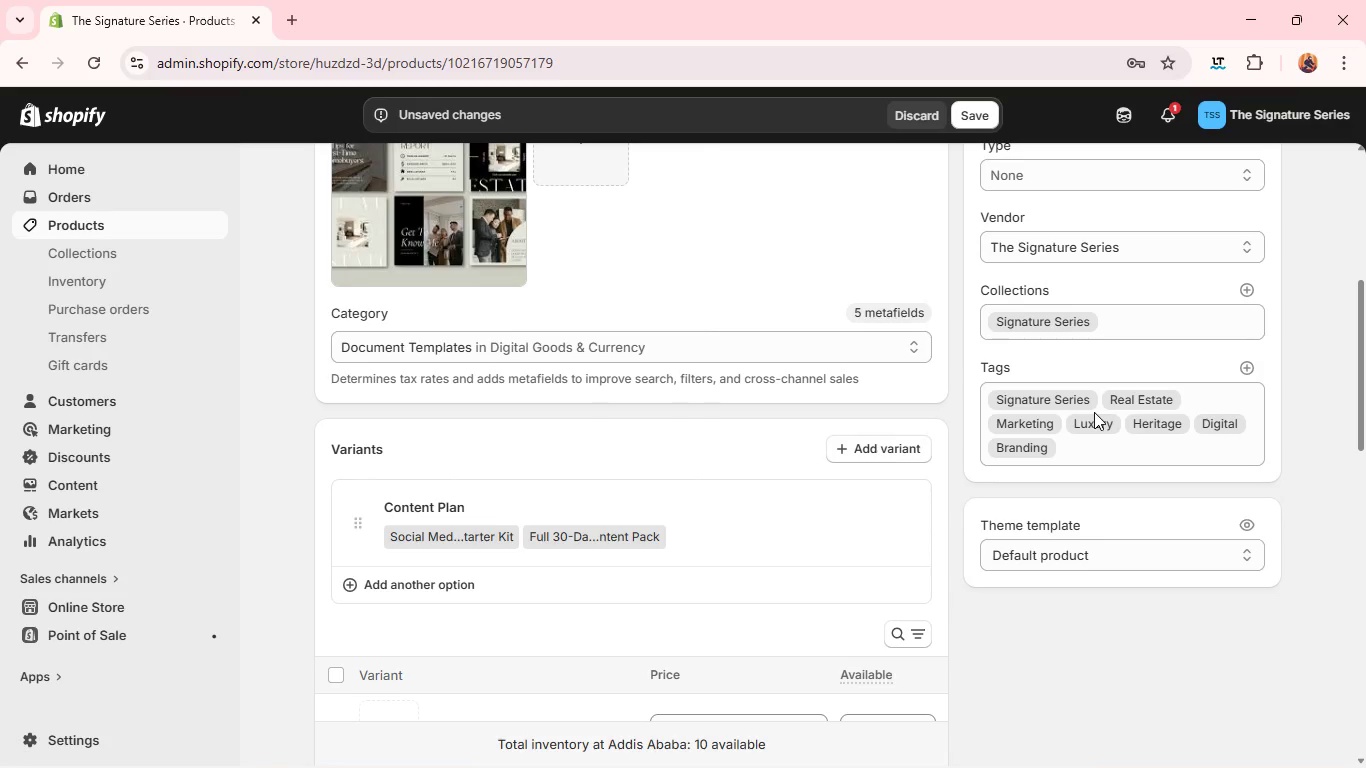 
left_click([1179, 420])
 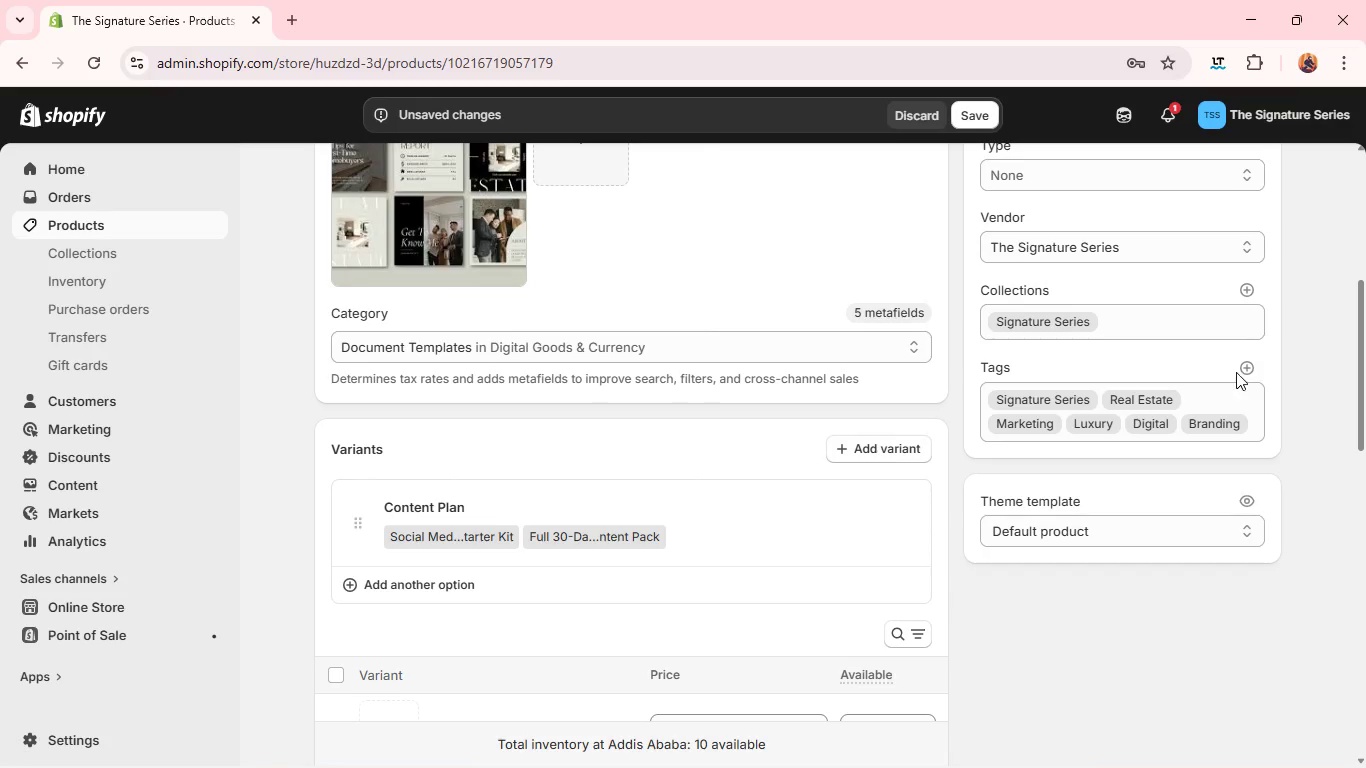 
left_click([1238, 371])
 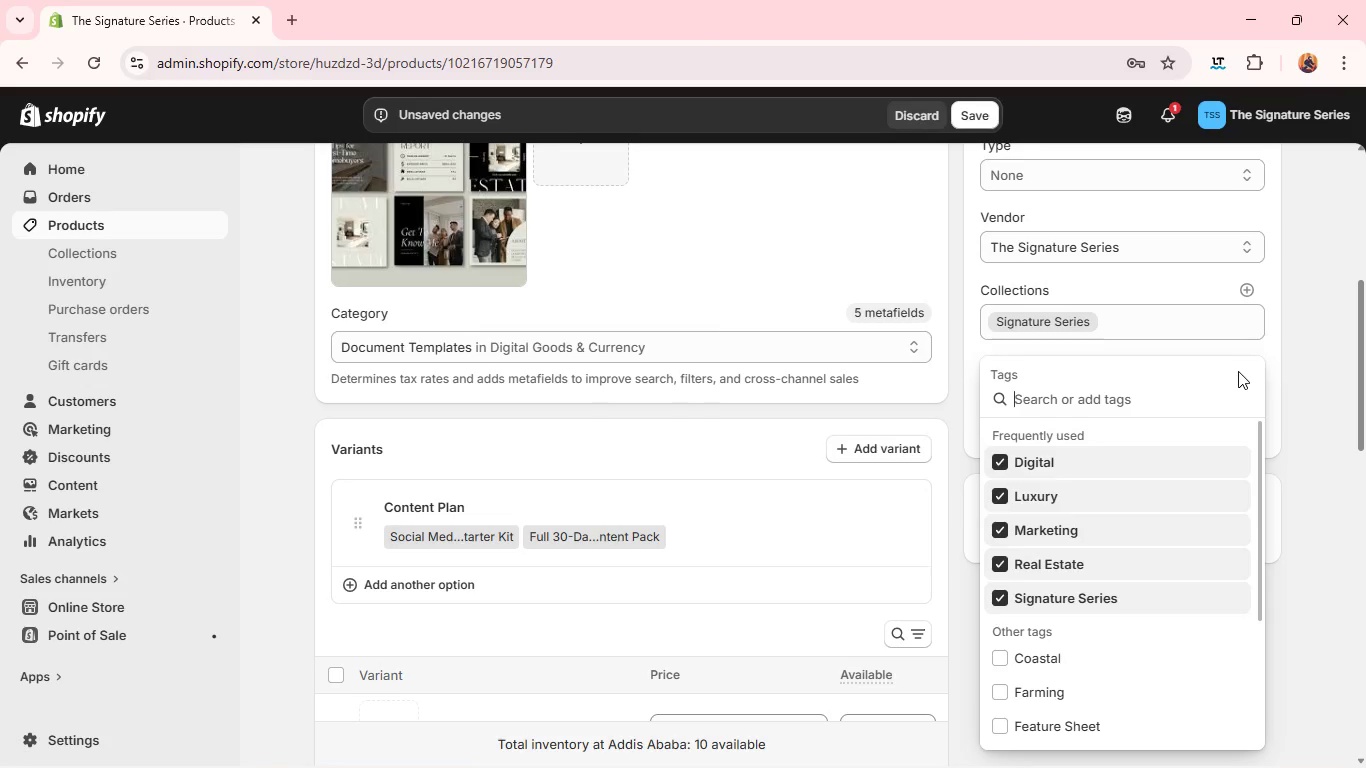 
type(Socu)
key(Backspace)
type(ial Media)